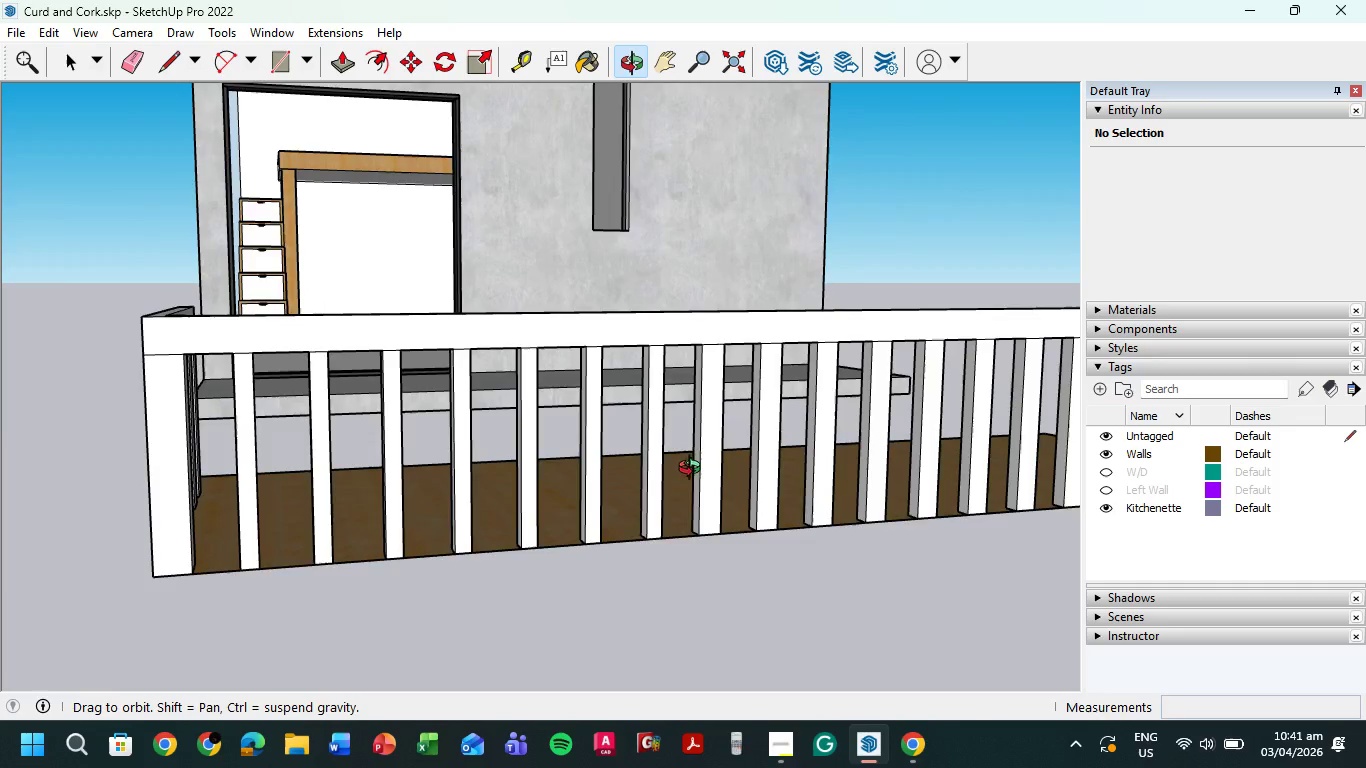 
scroll: coordinate [729, 404], scroll_direction: up, amount: 3.0
 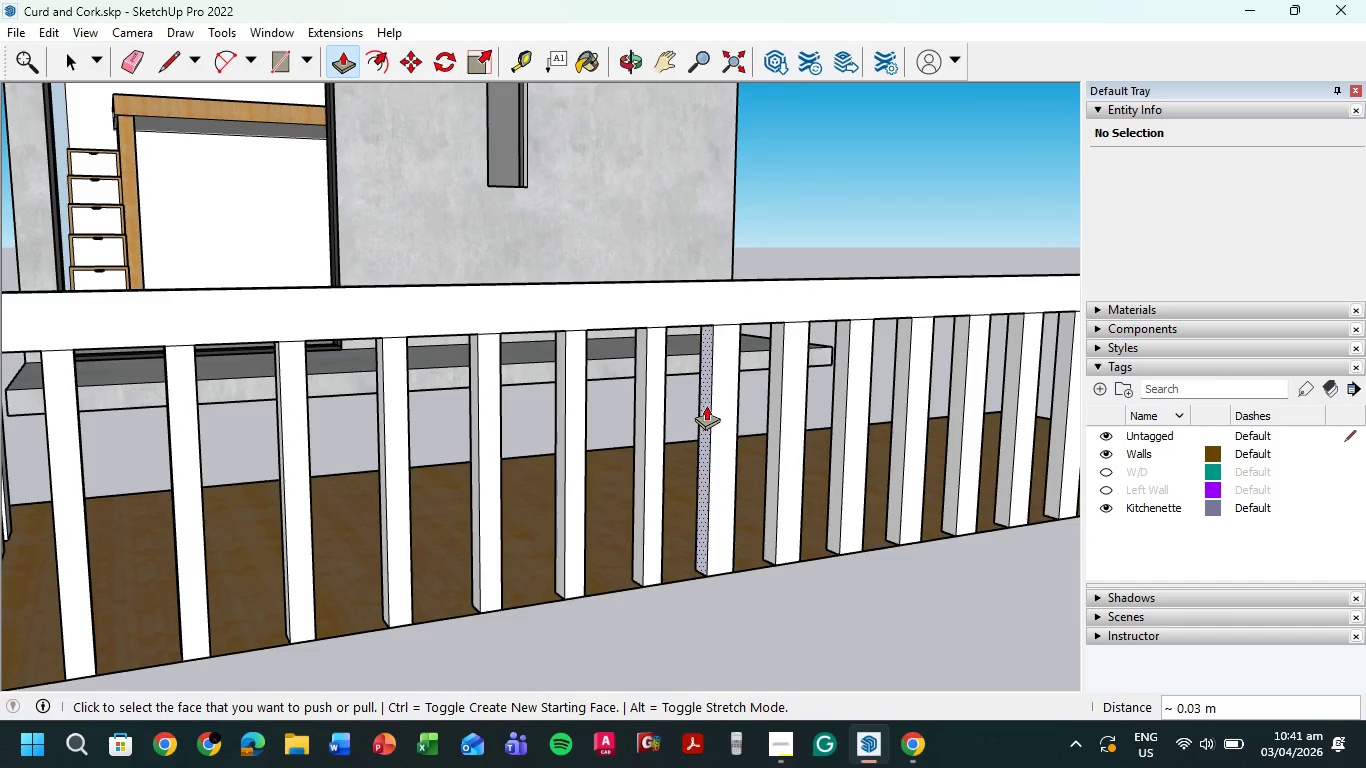 
left_click([706, 405])
 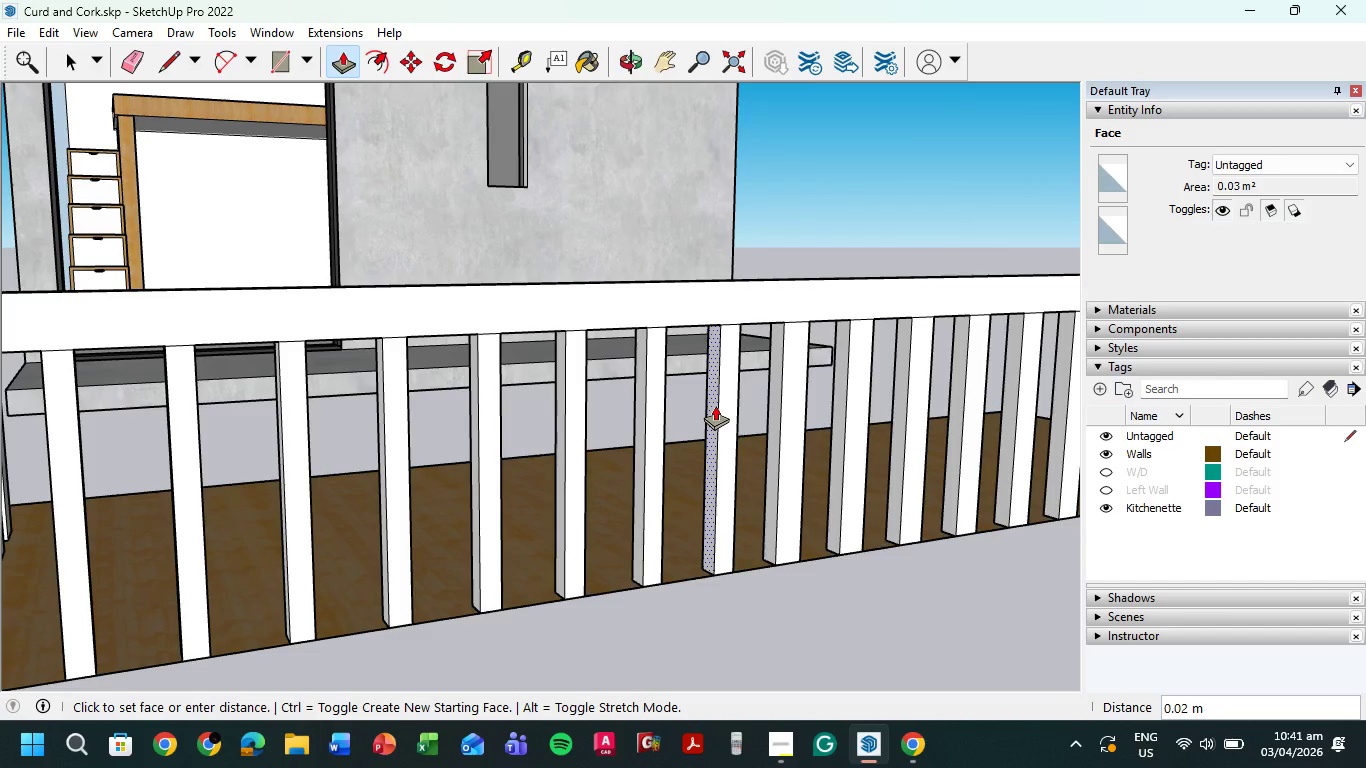 
key(Numpad0)
 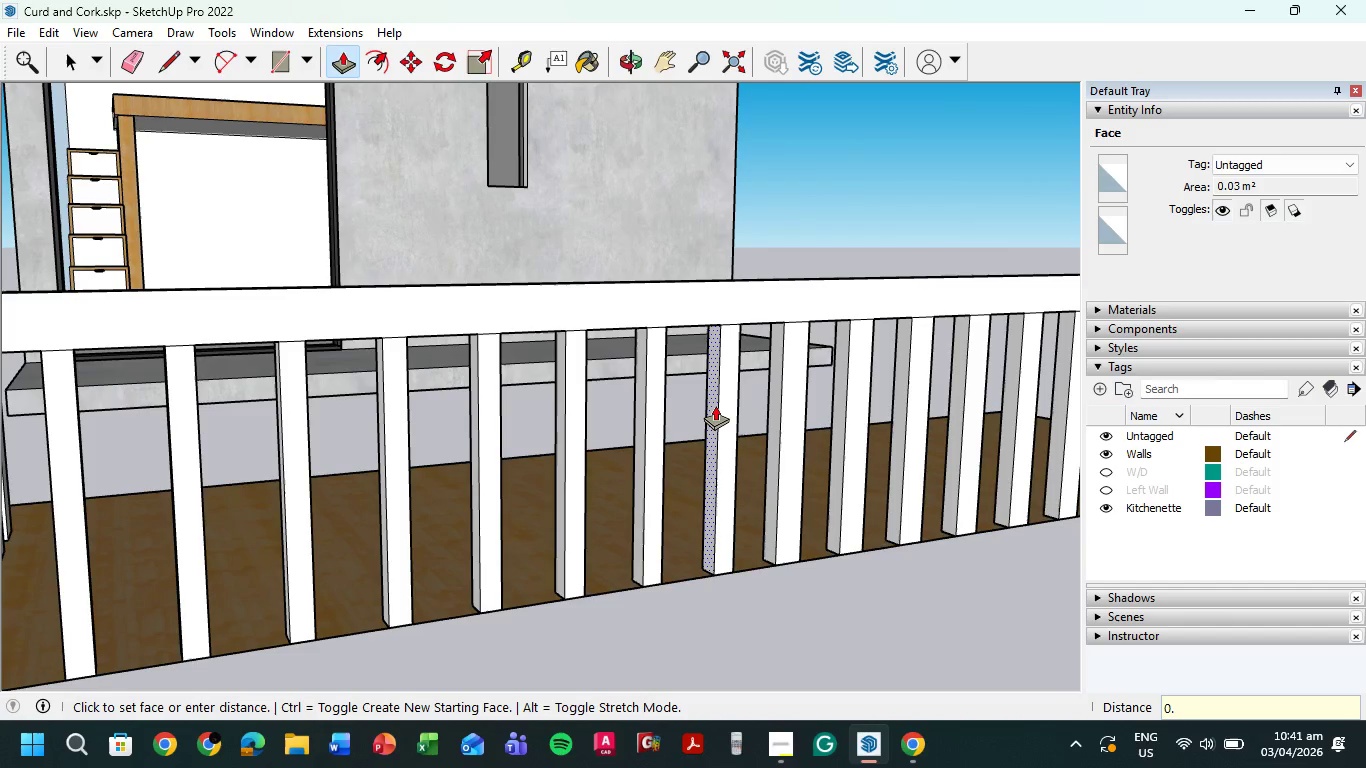 
key(NumpadDecimal)
 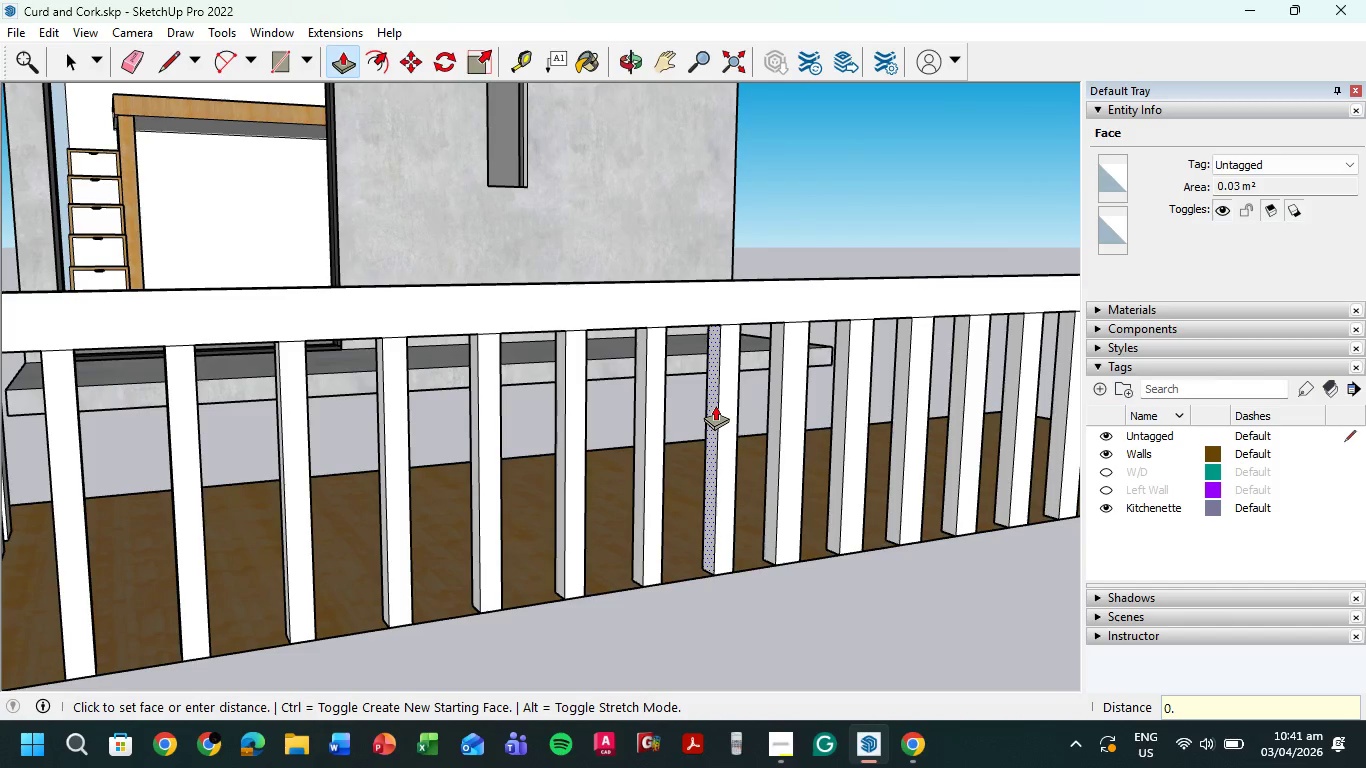 
key(Numpad0)
 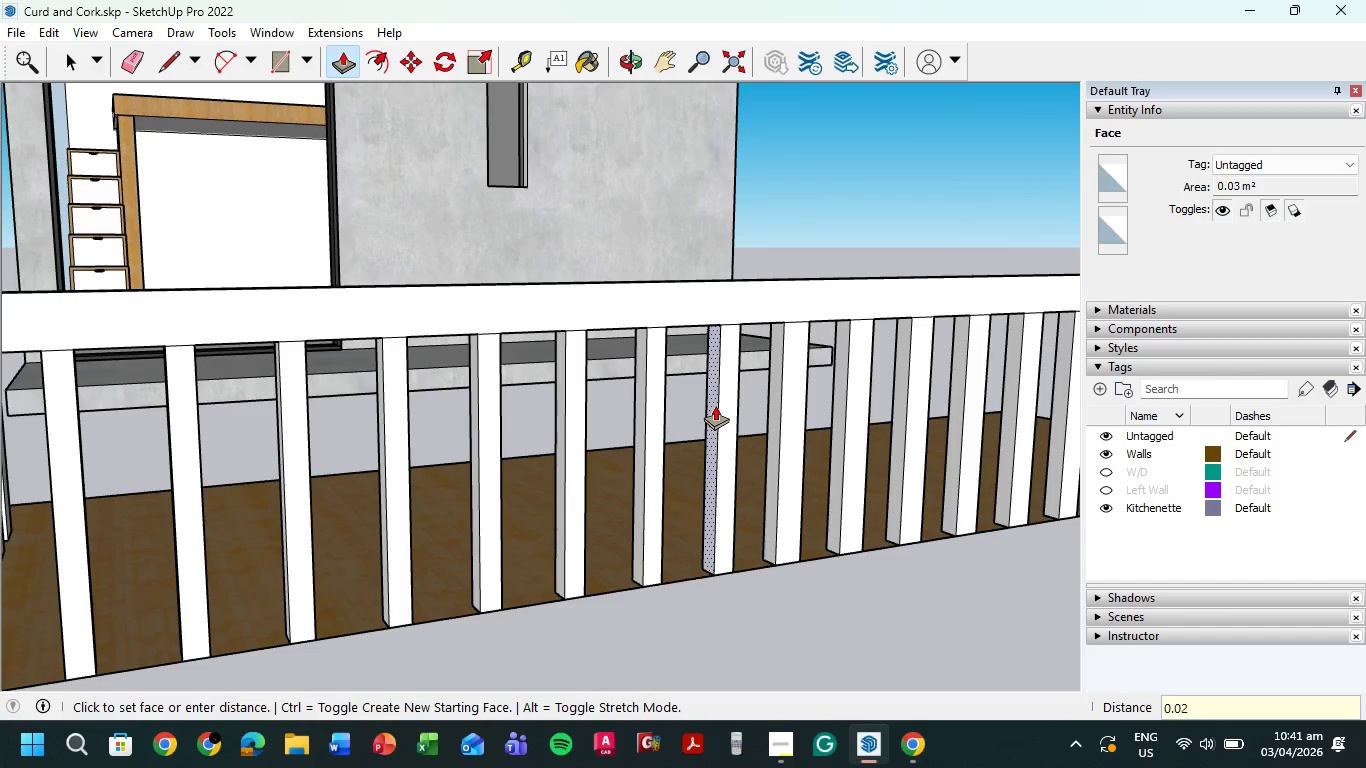 
key(Numpad2)
 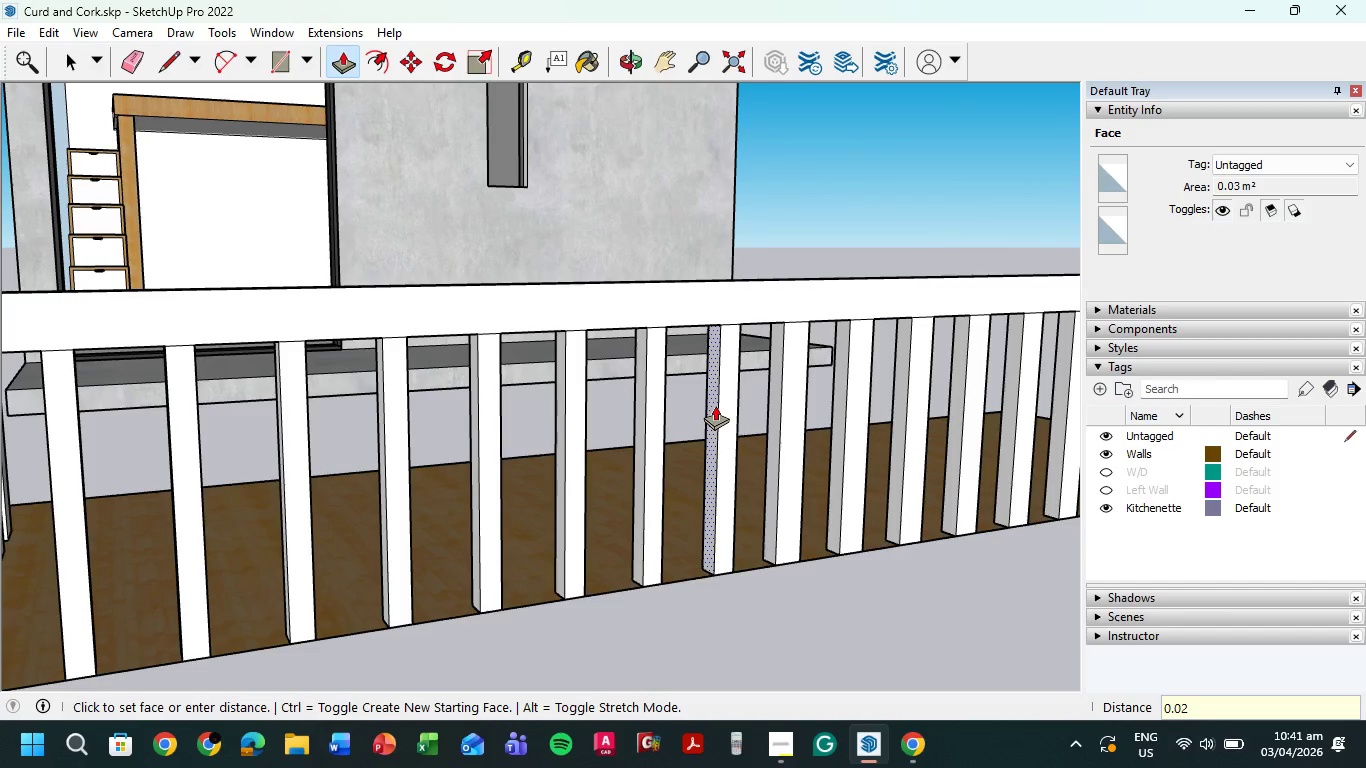 
key(Numpad5)
 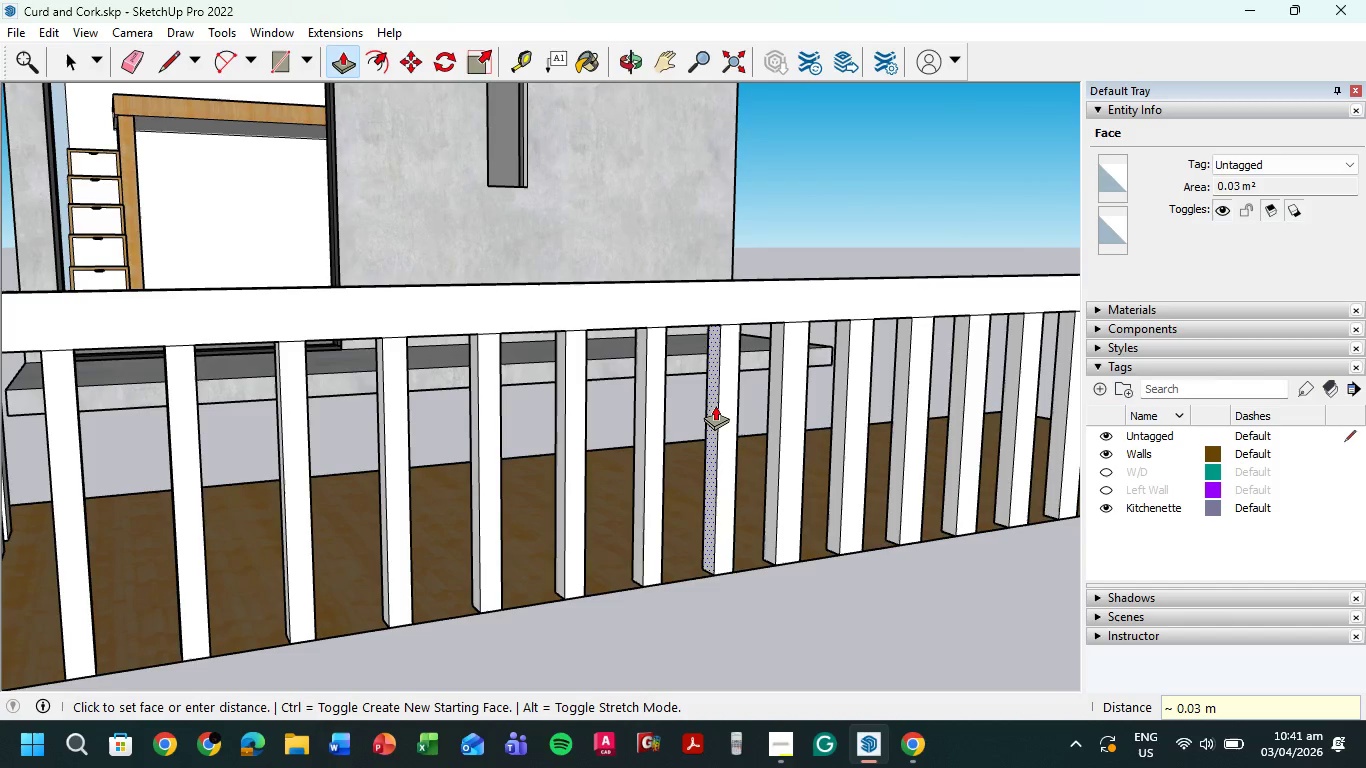 
key(NumpadEnter)
 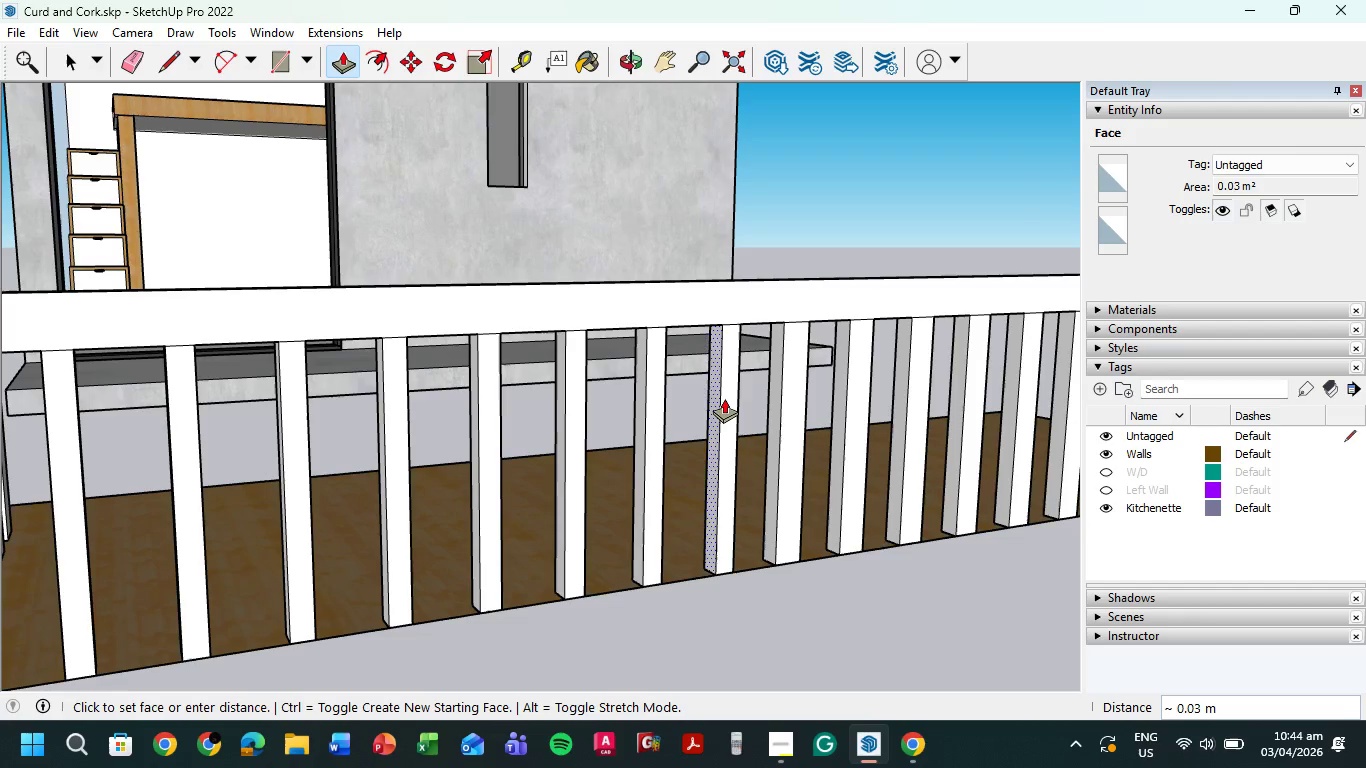 
wait(191.62)
 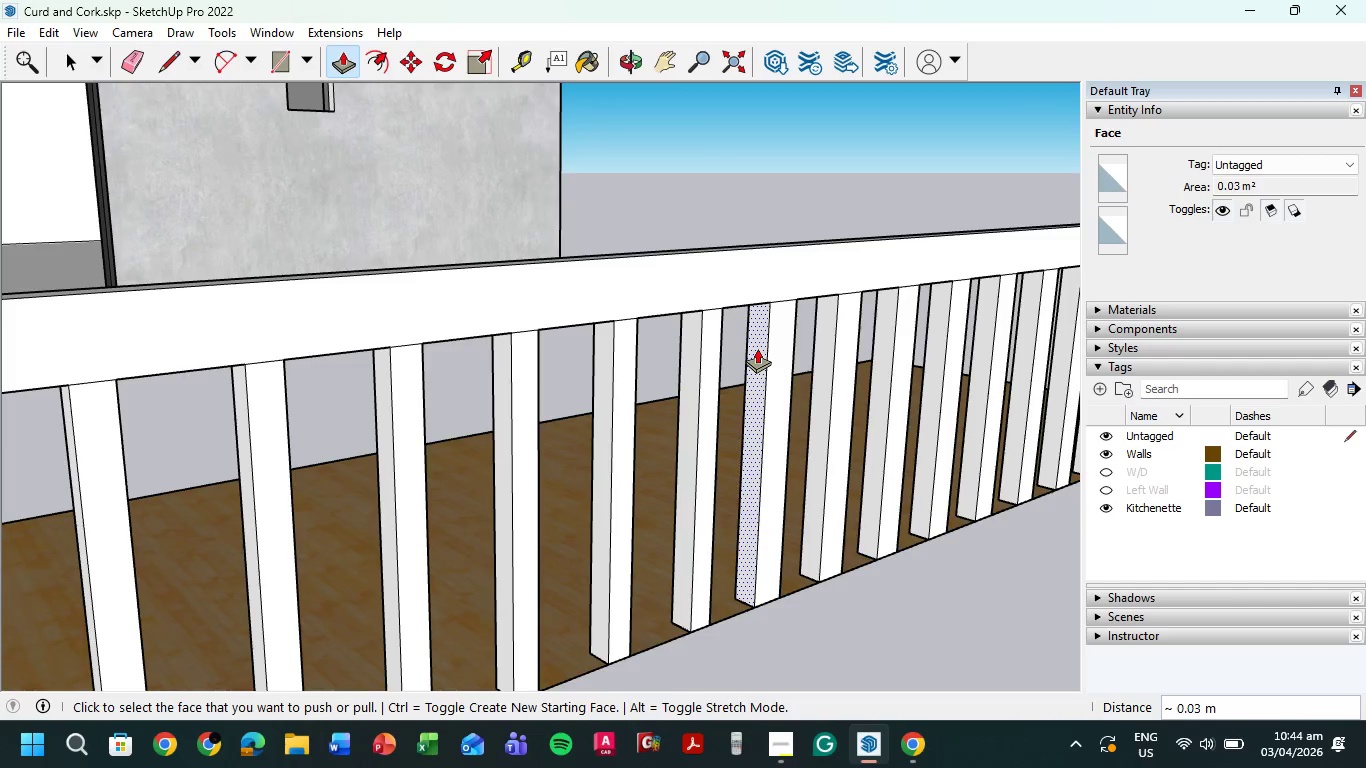 
left_click([757, 348])
 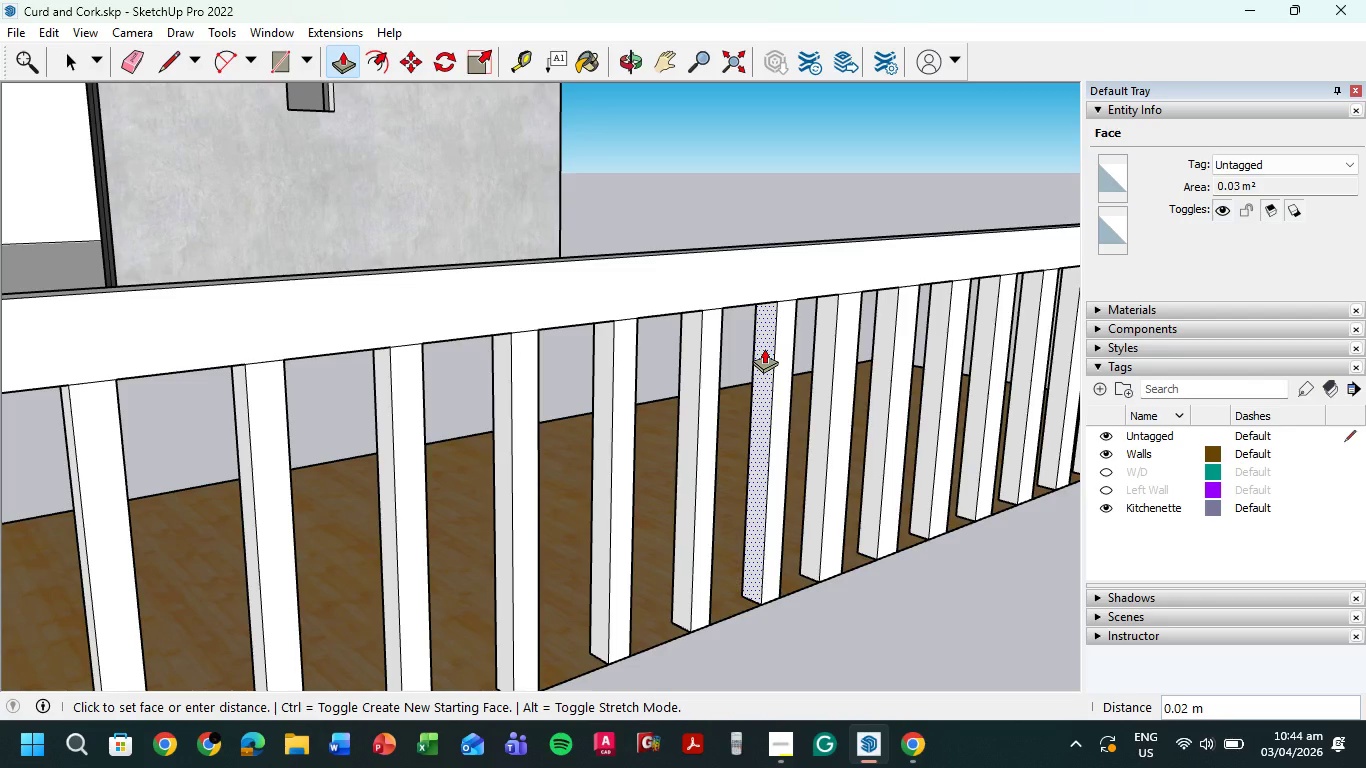 
scroll: coordinate [755, 348], scroll_direction: up, amount: 3.0
 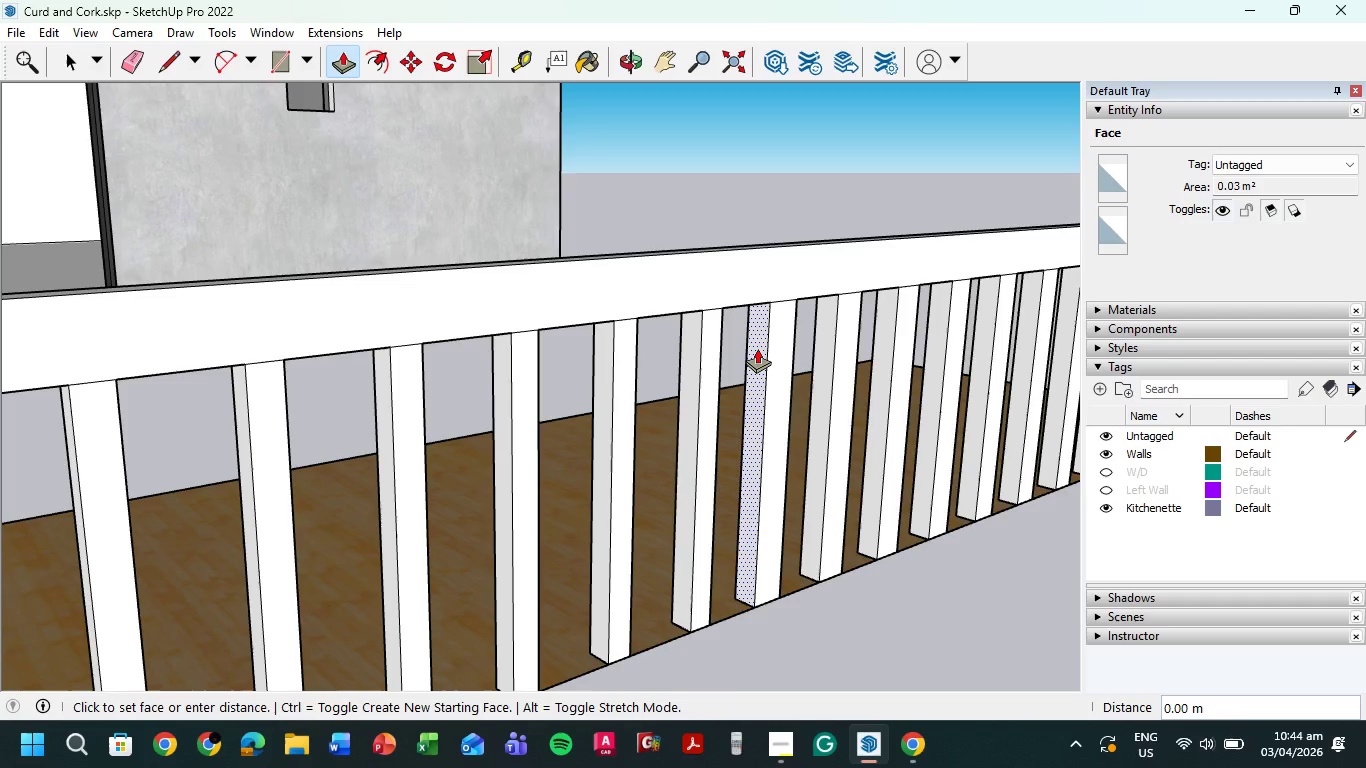 
key(Numpad0)
 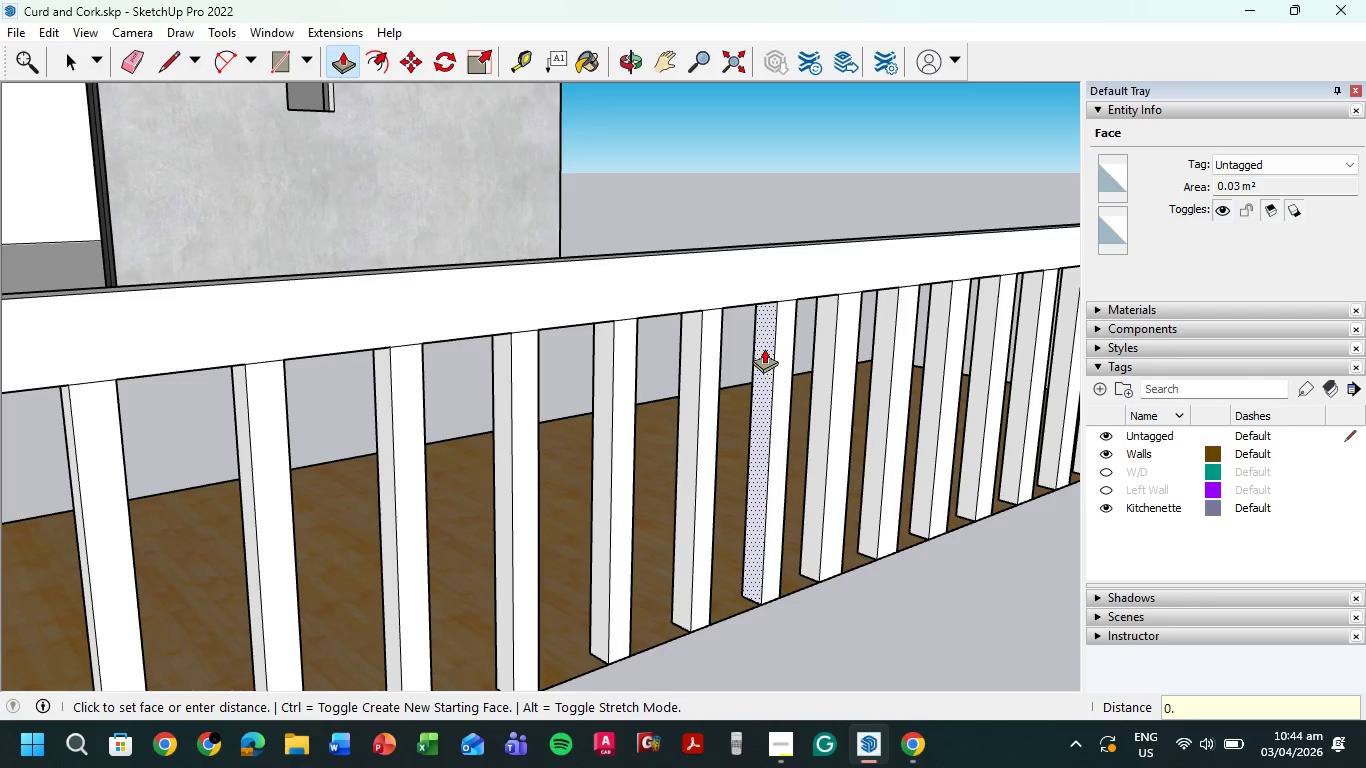 
key(NumpadDecimal)
 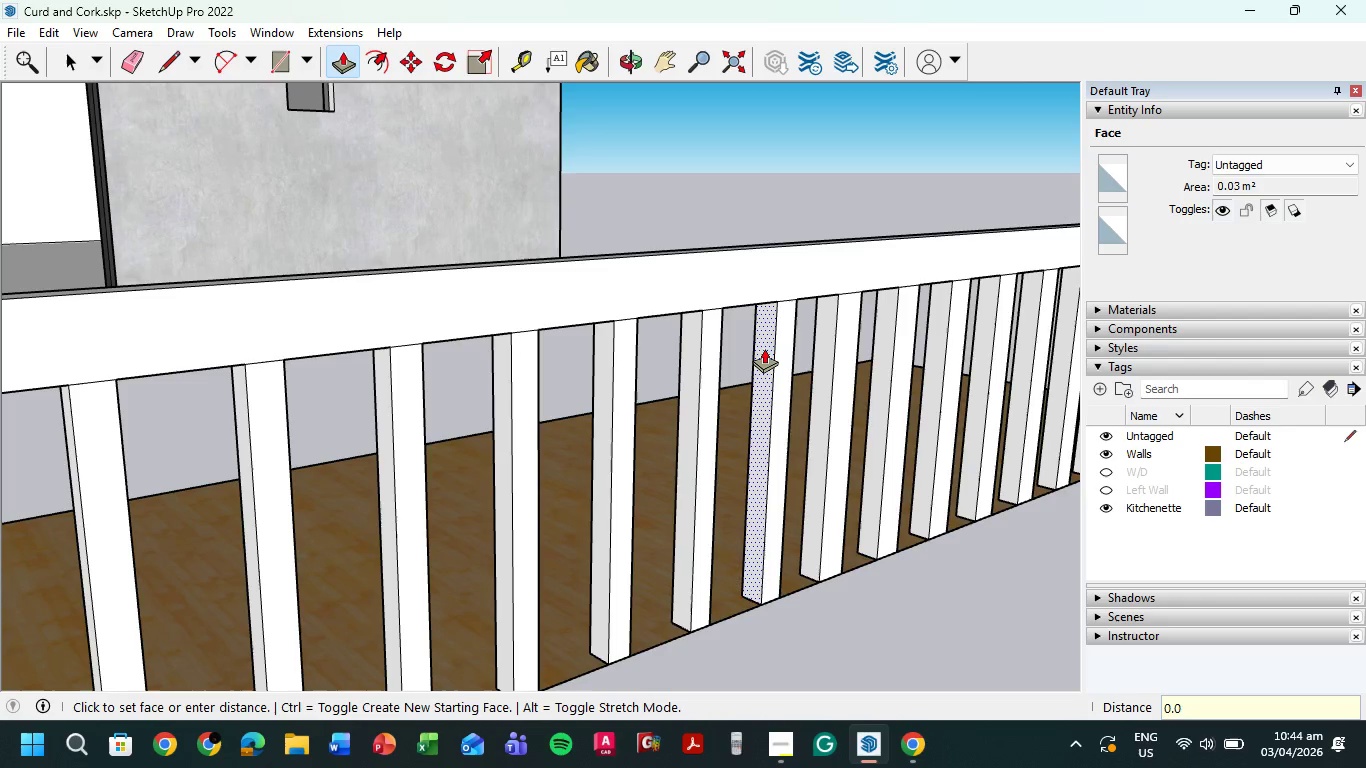 
key(Numpad0)
 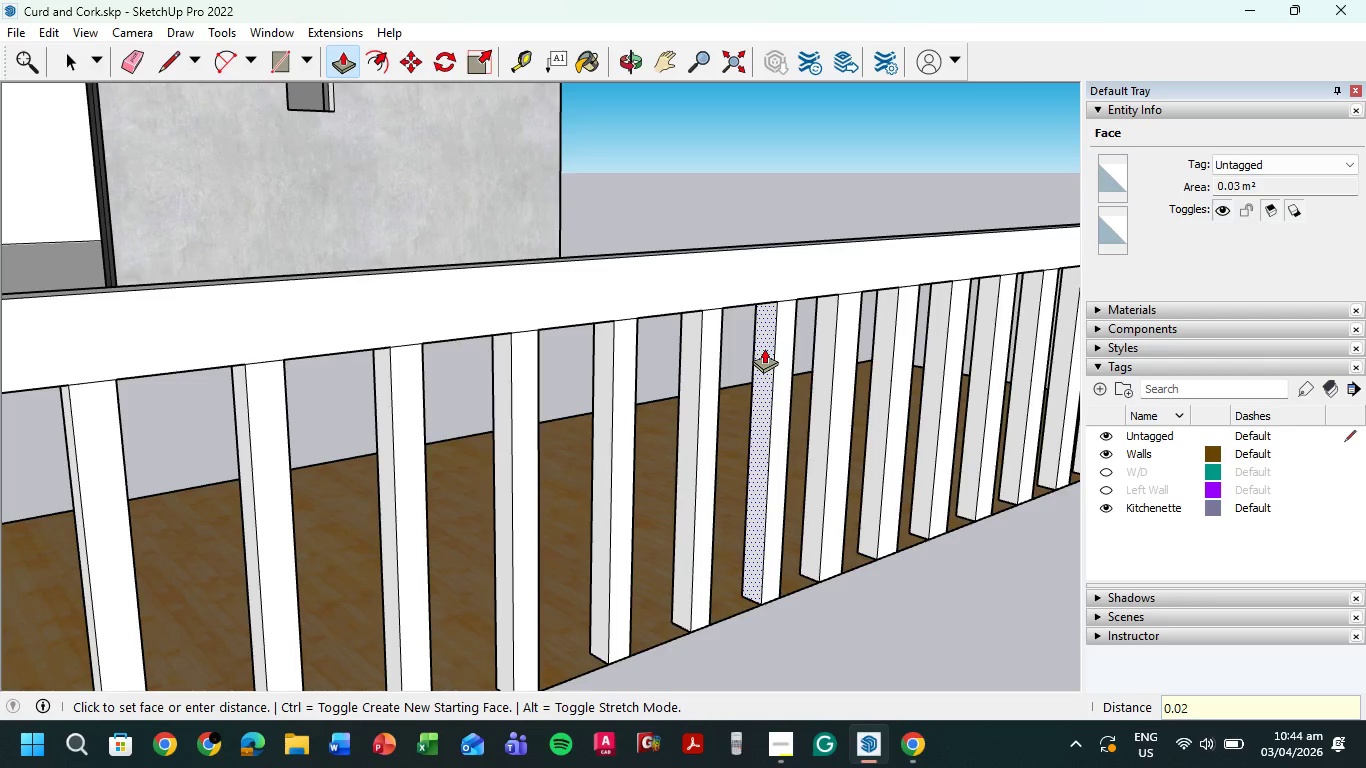 
key(Numpad2)
 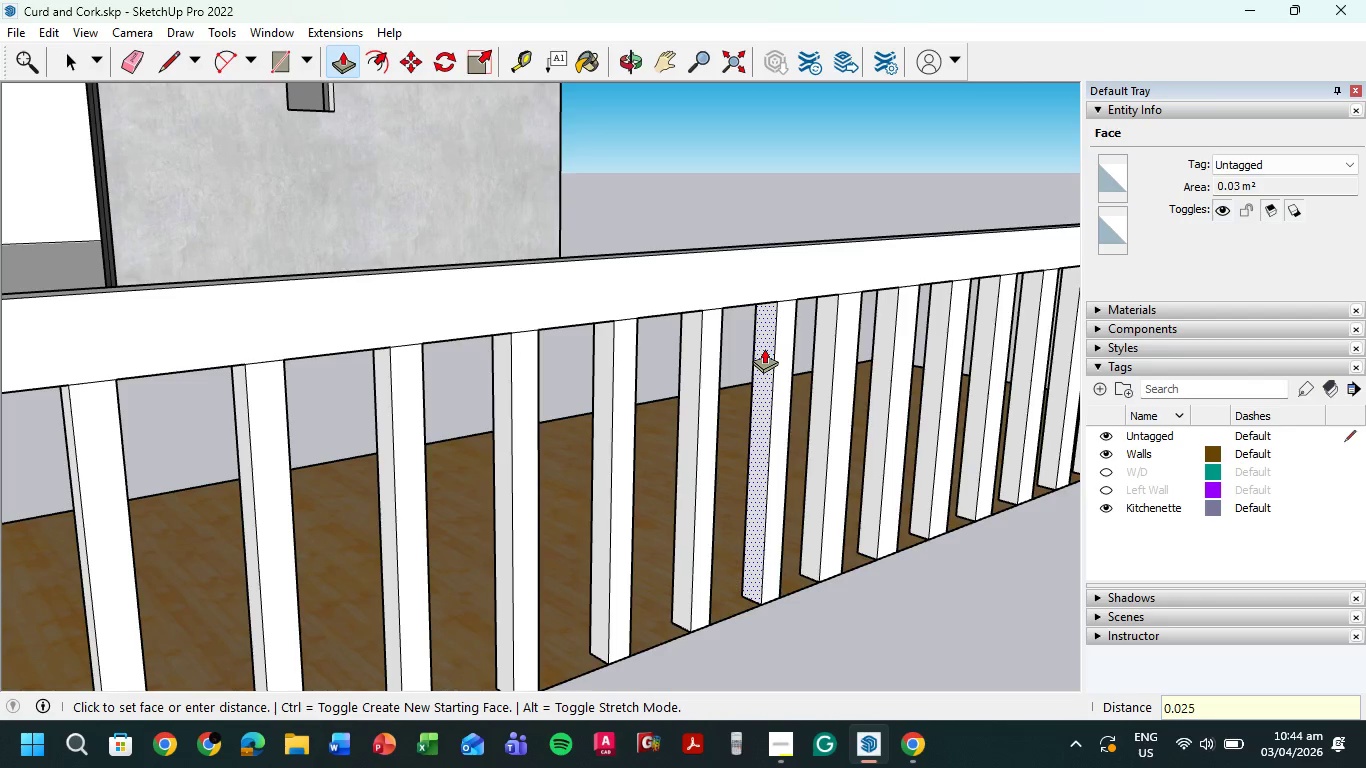 
key(Numpad5)
 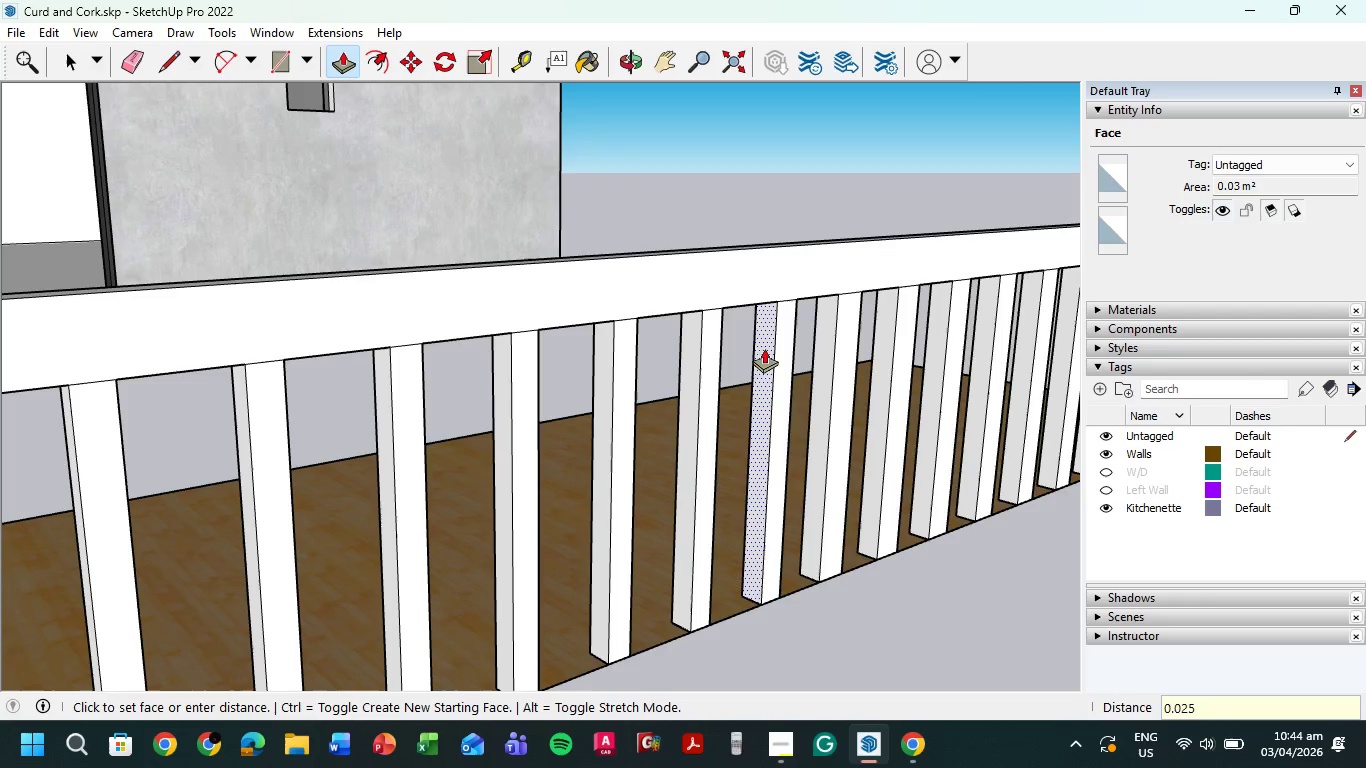 
key(NumpadEnter)
 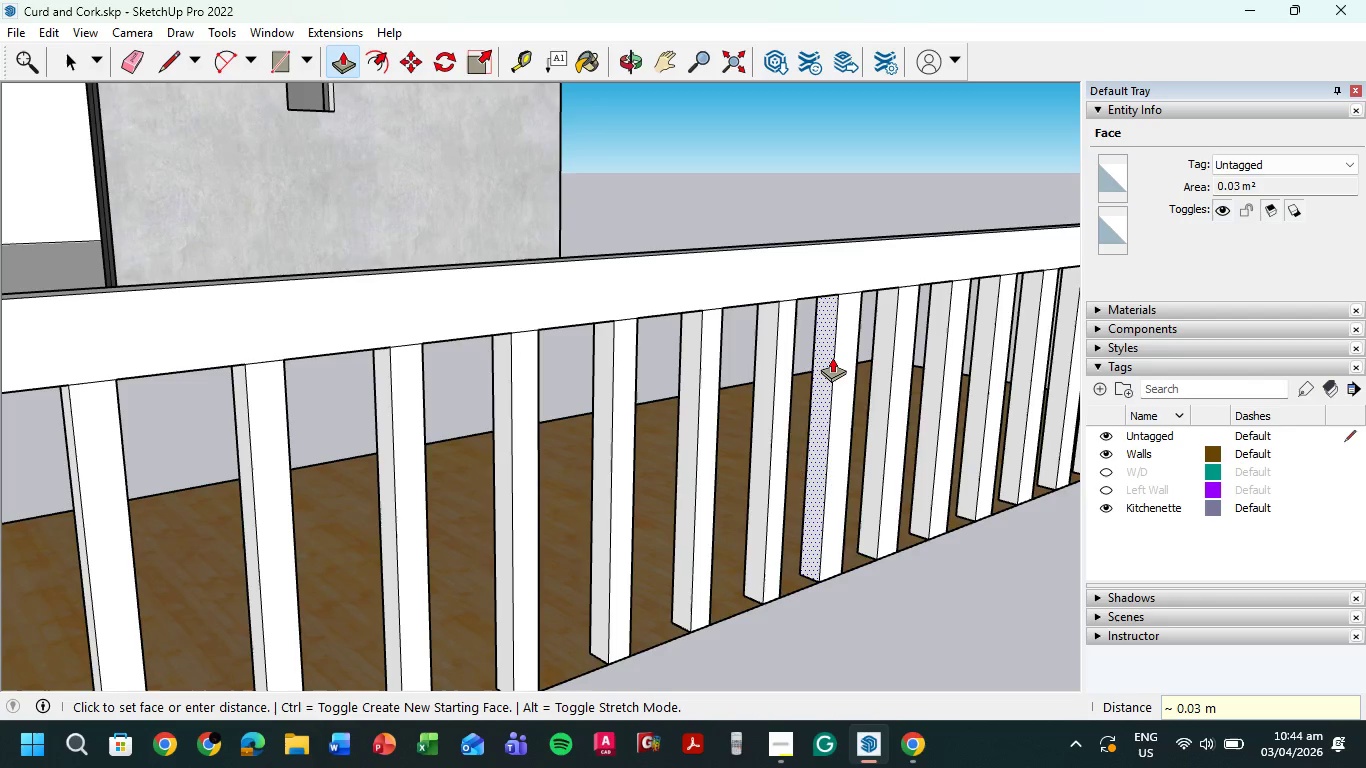 
left_click([831, 356])
 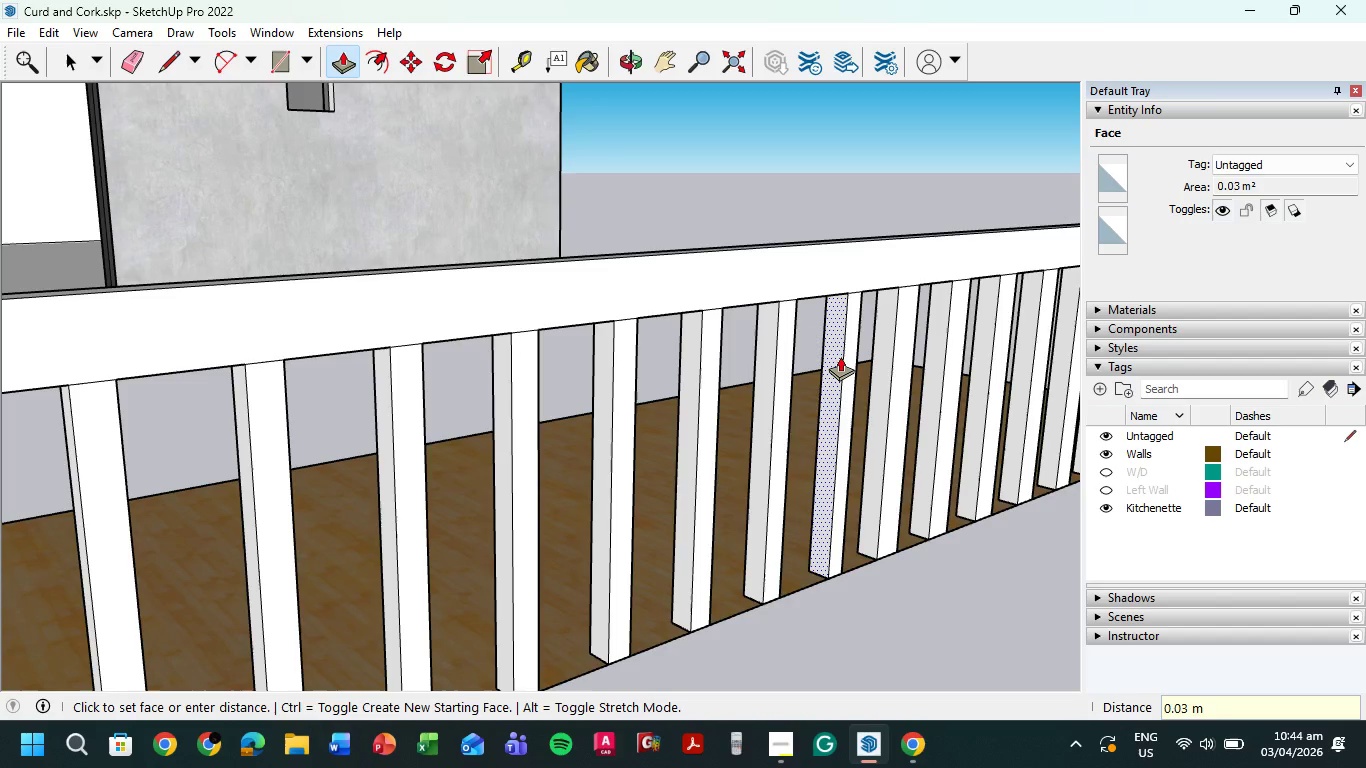 
key(Numpad0)
 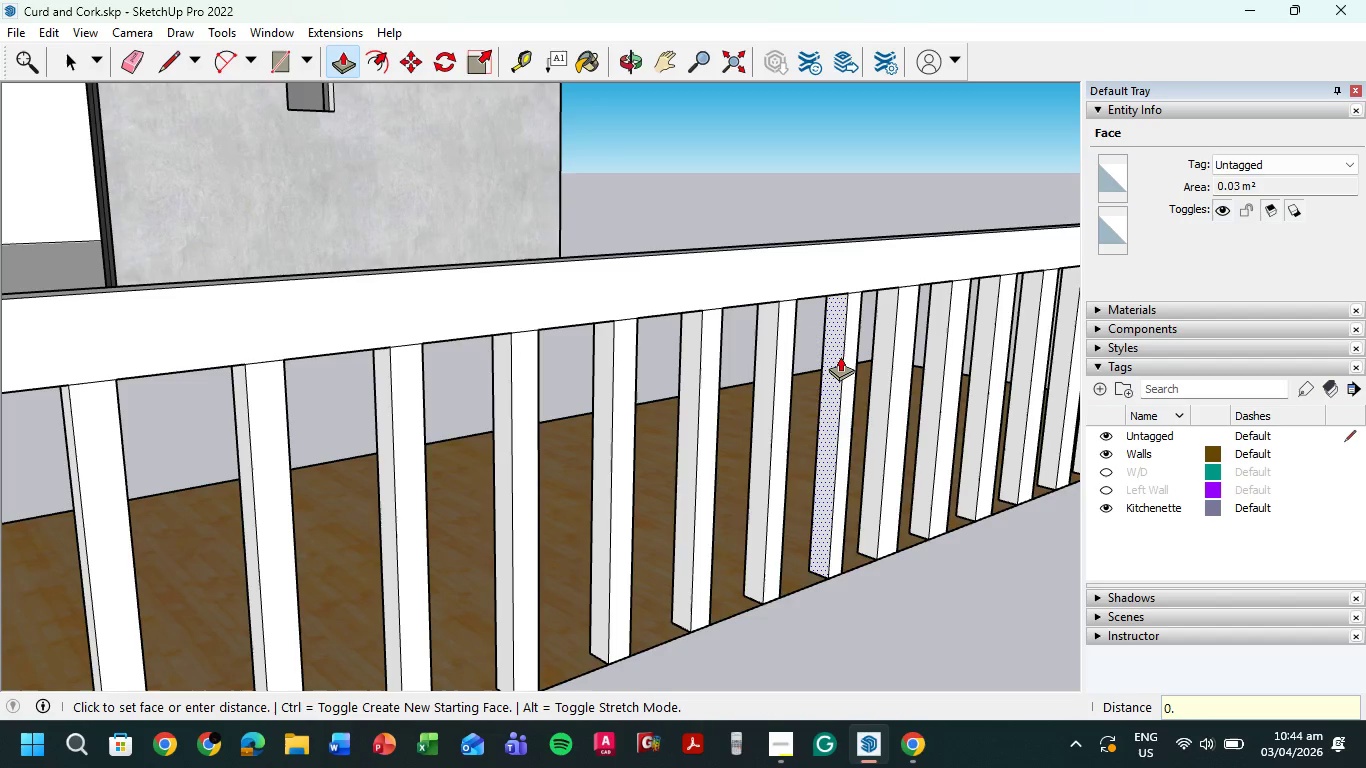 
key(NumpadDecimal)
 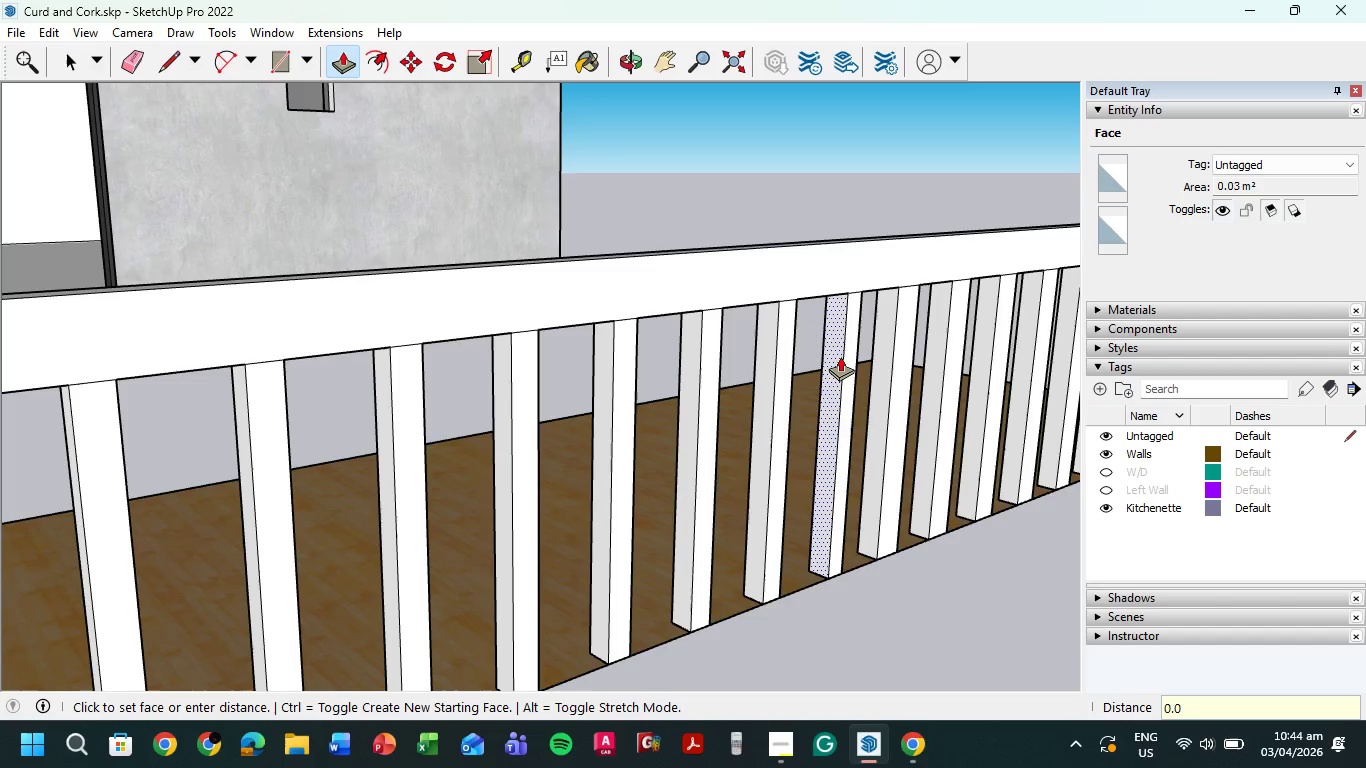 
key(Numpad0)
 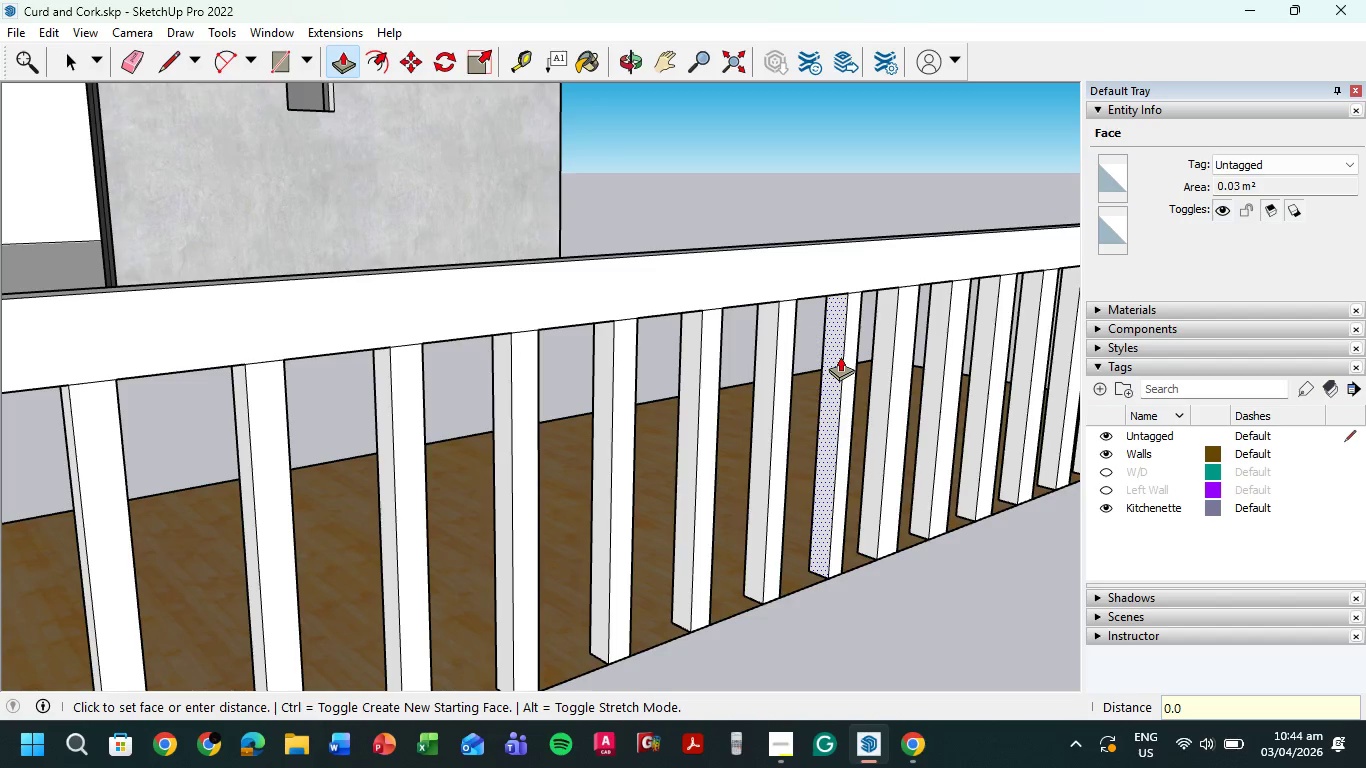 
key(Numpad2)
 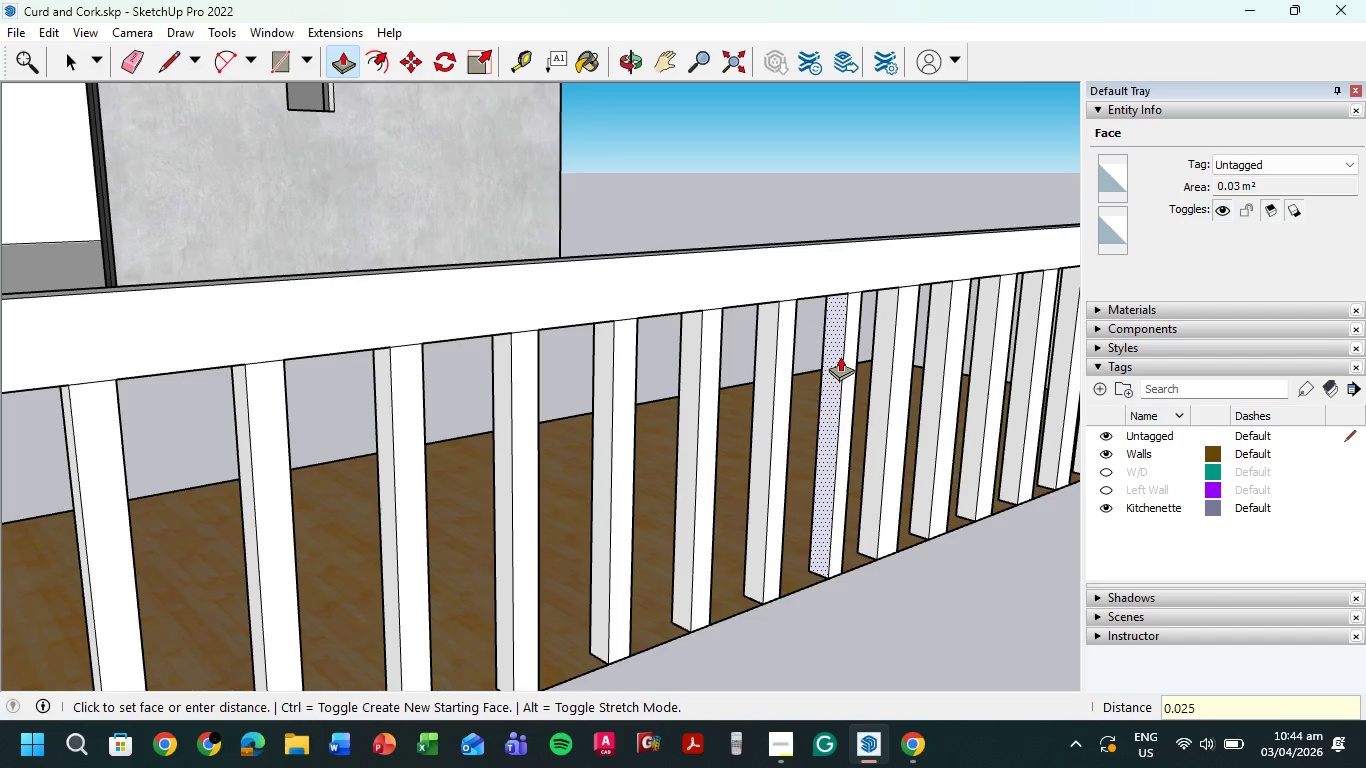 
key(Numpad5)
 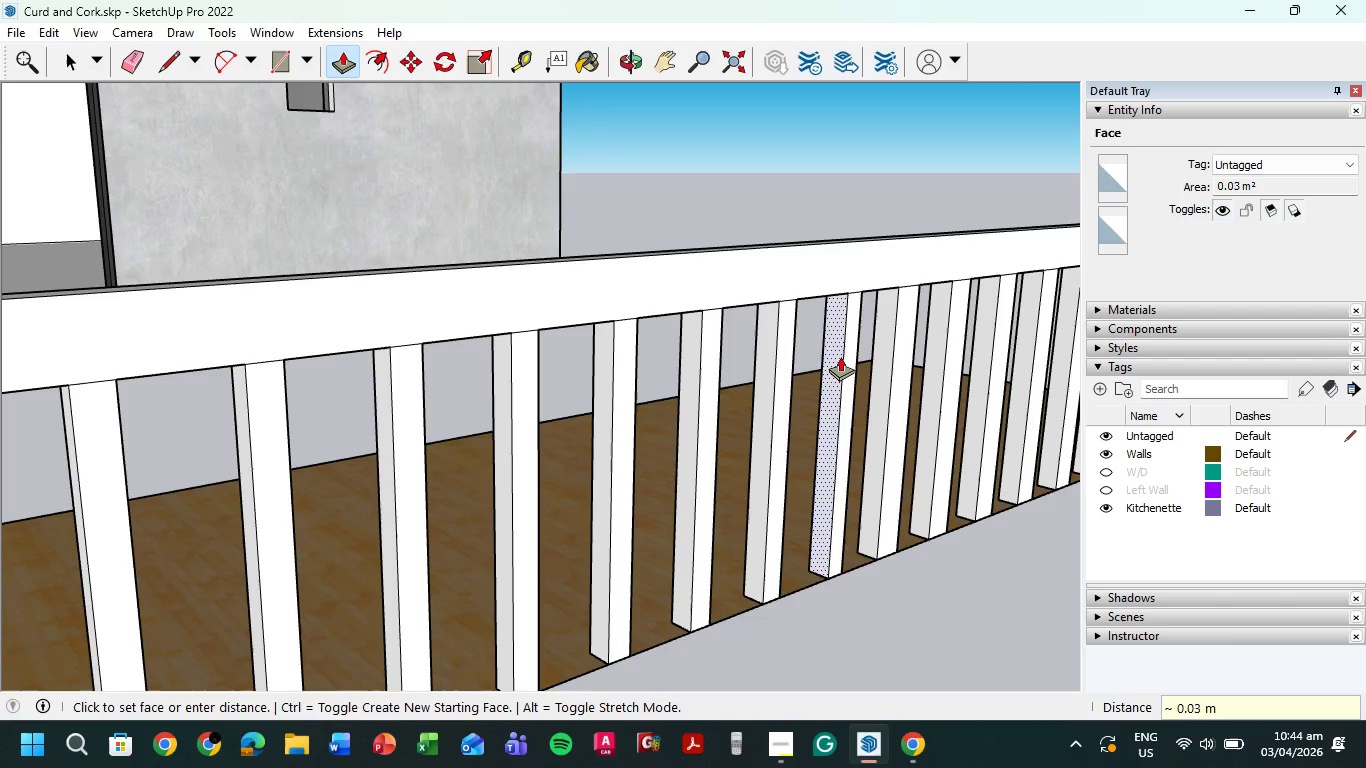 
key(NumpadEnter)
 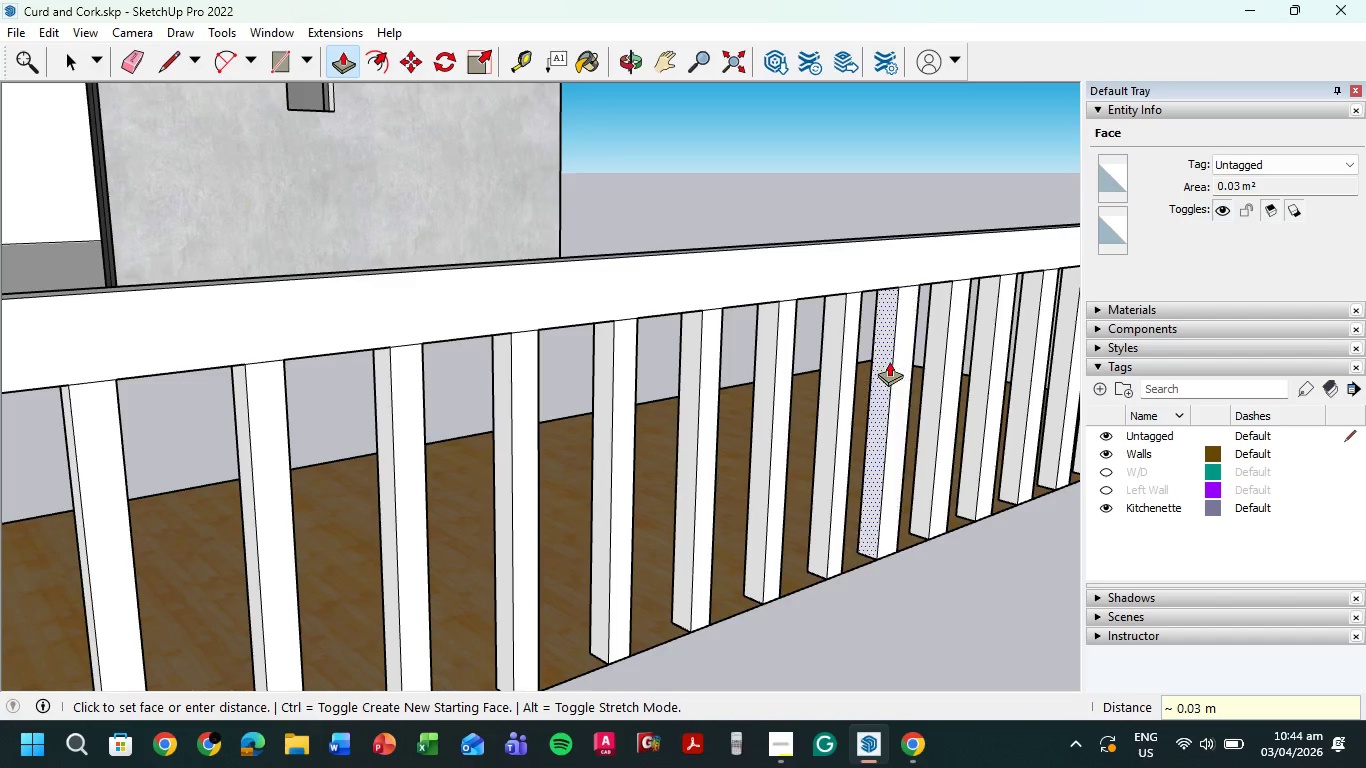 
left_click([887, 361])
 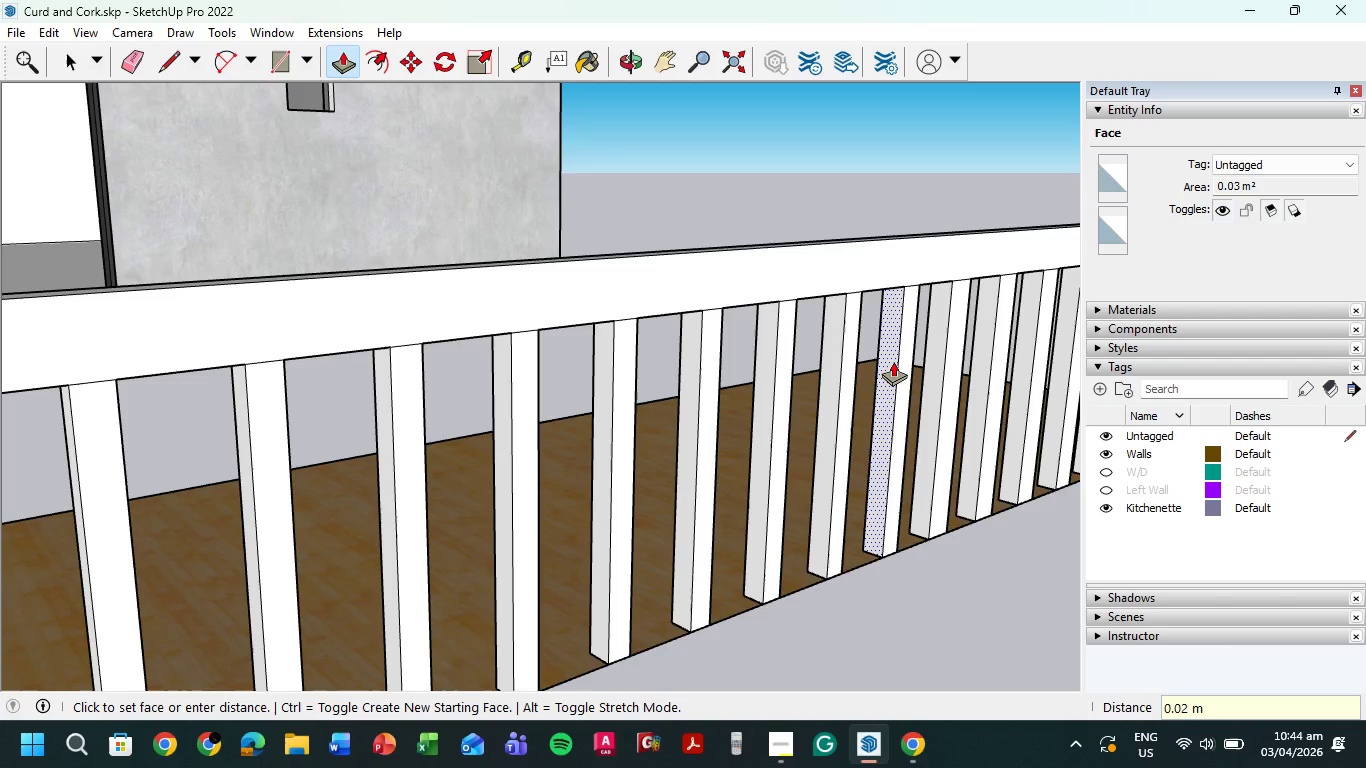 
key(Numpad0)
 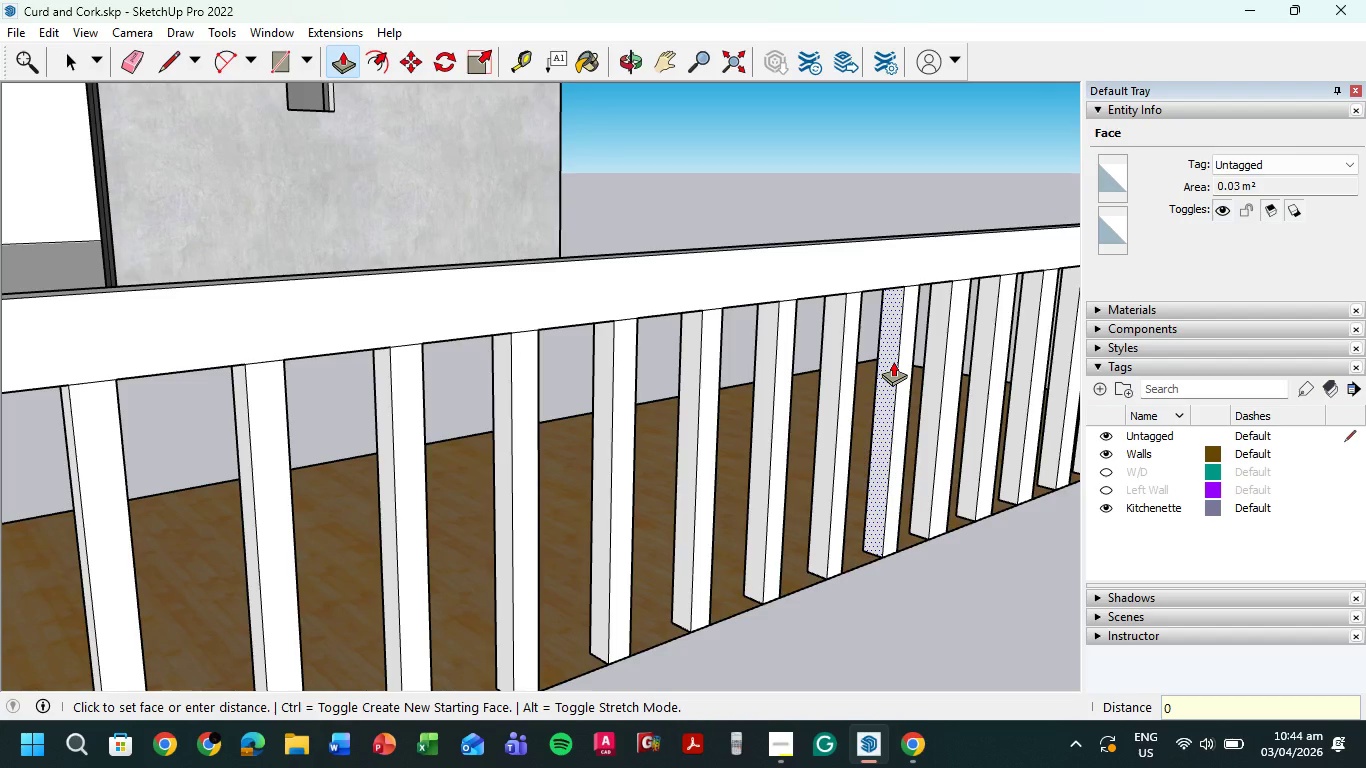 
key(NumpadDecimal)
 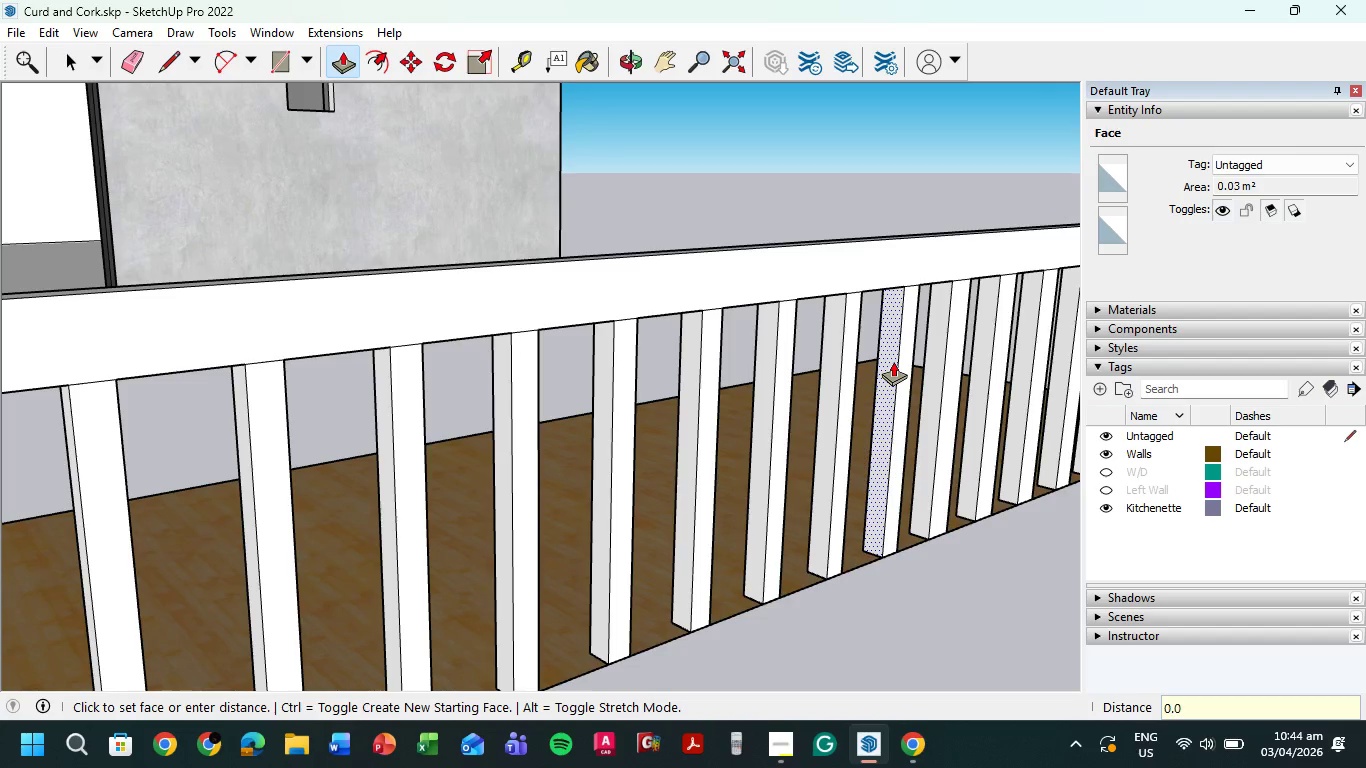 
key(Numpad0)
 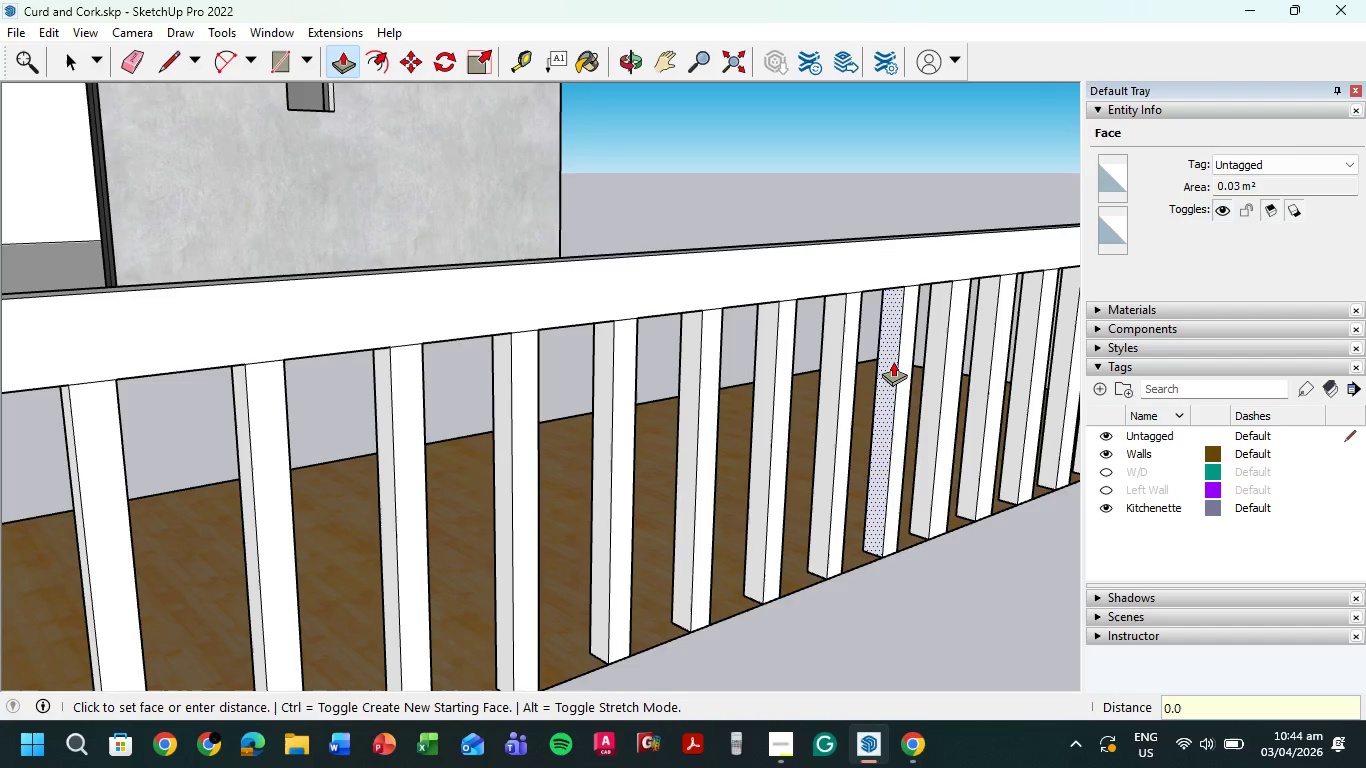 
key(Numpad2)
 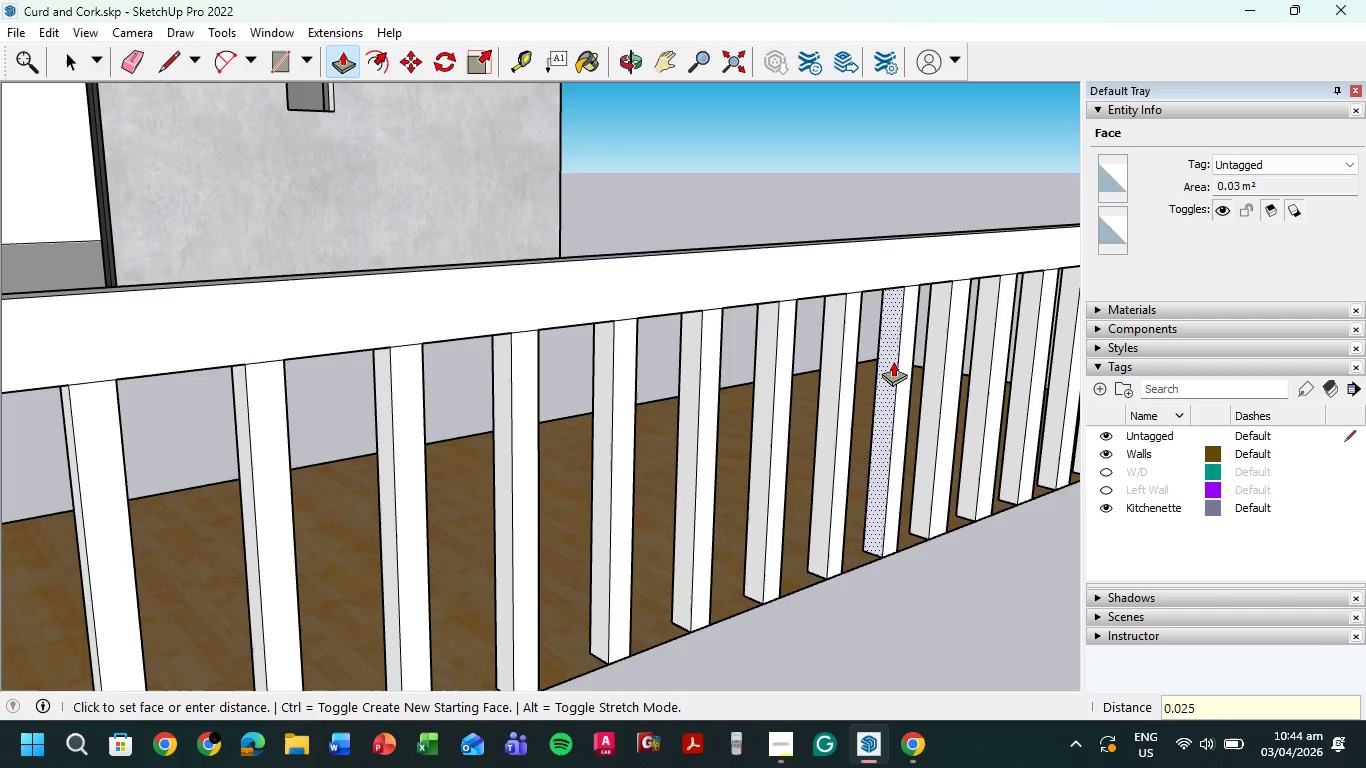 
key(Numpad5)
 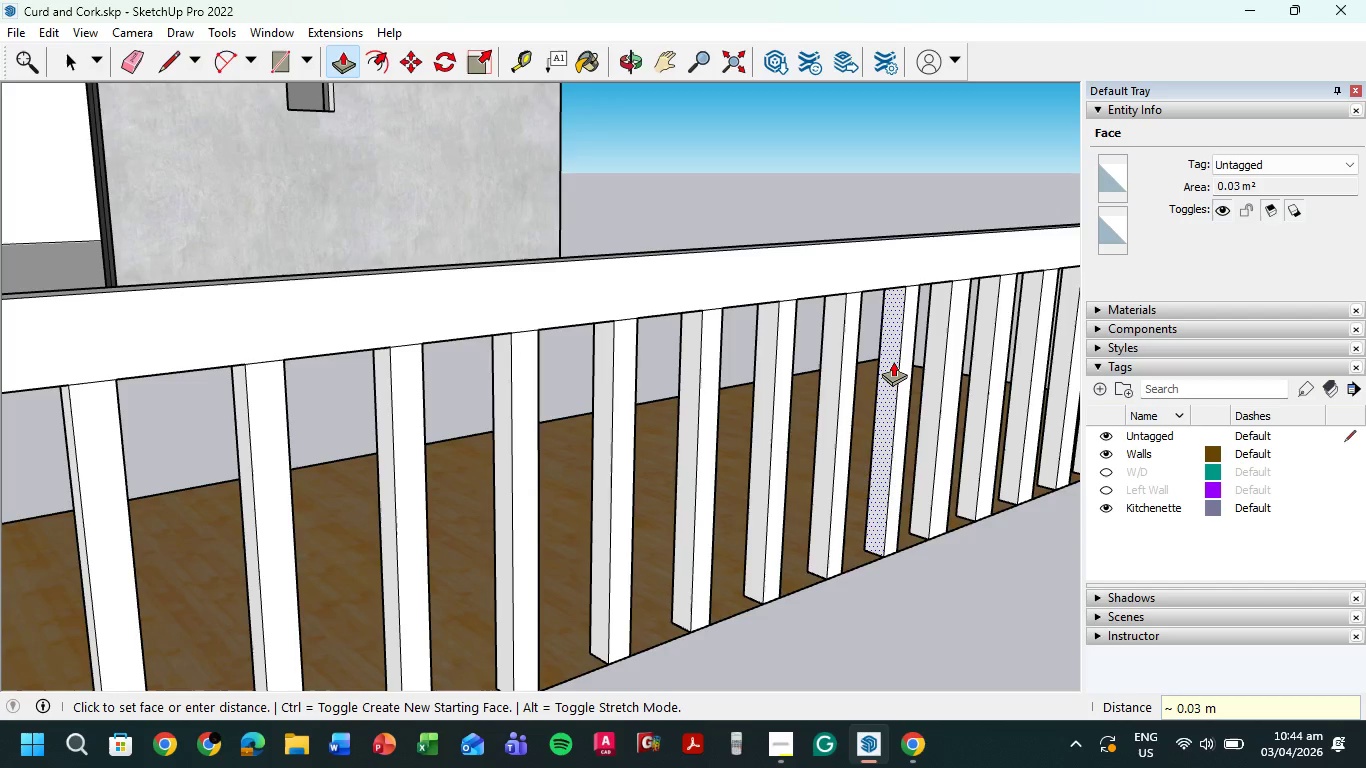 
key(NumpadEnter)
 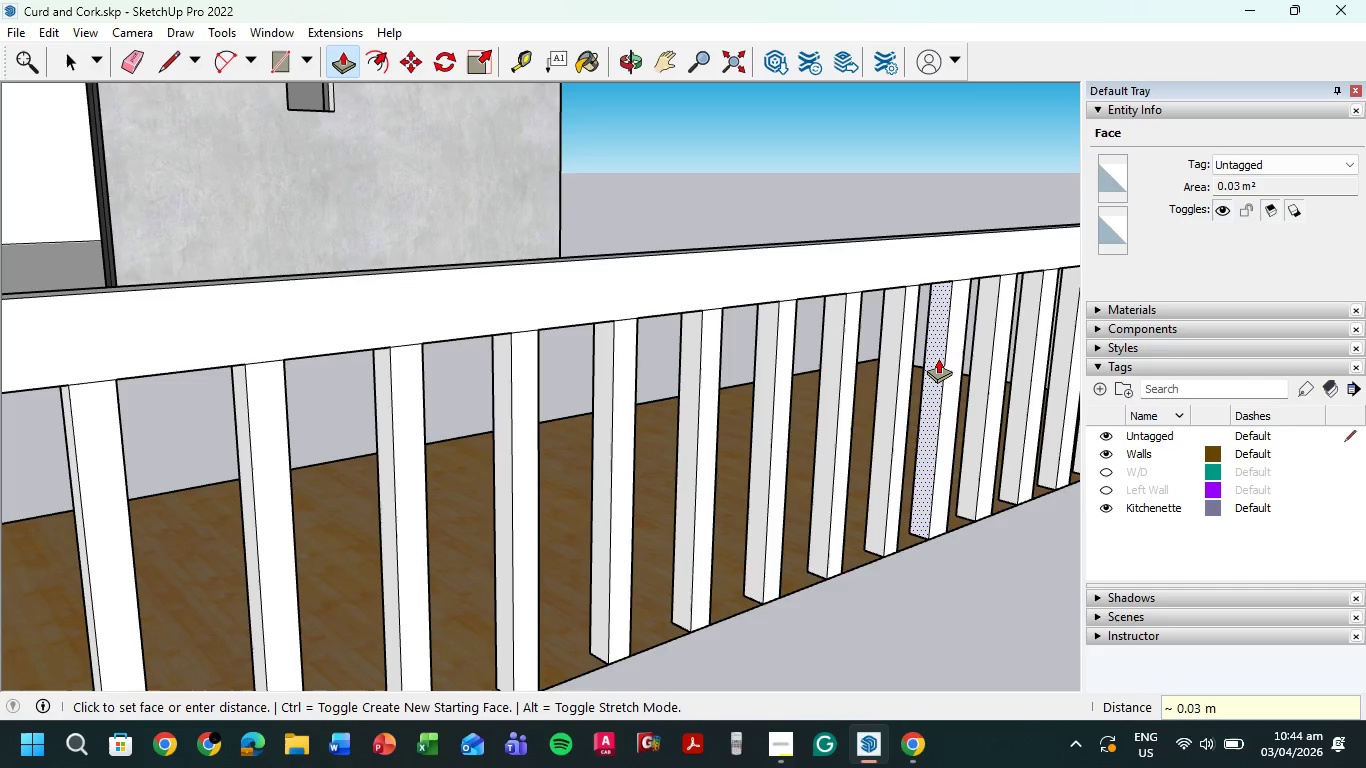 
left_click([935, 357])
 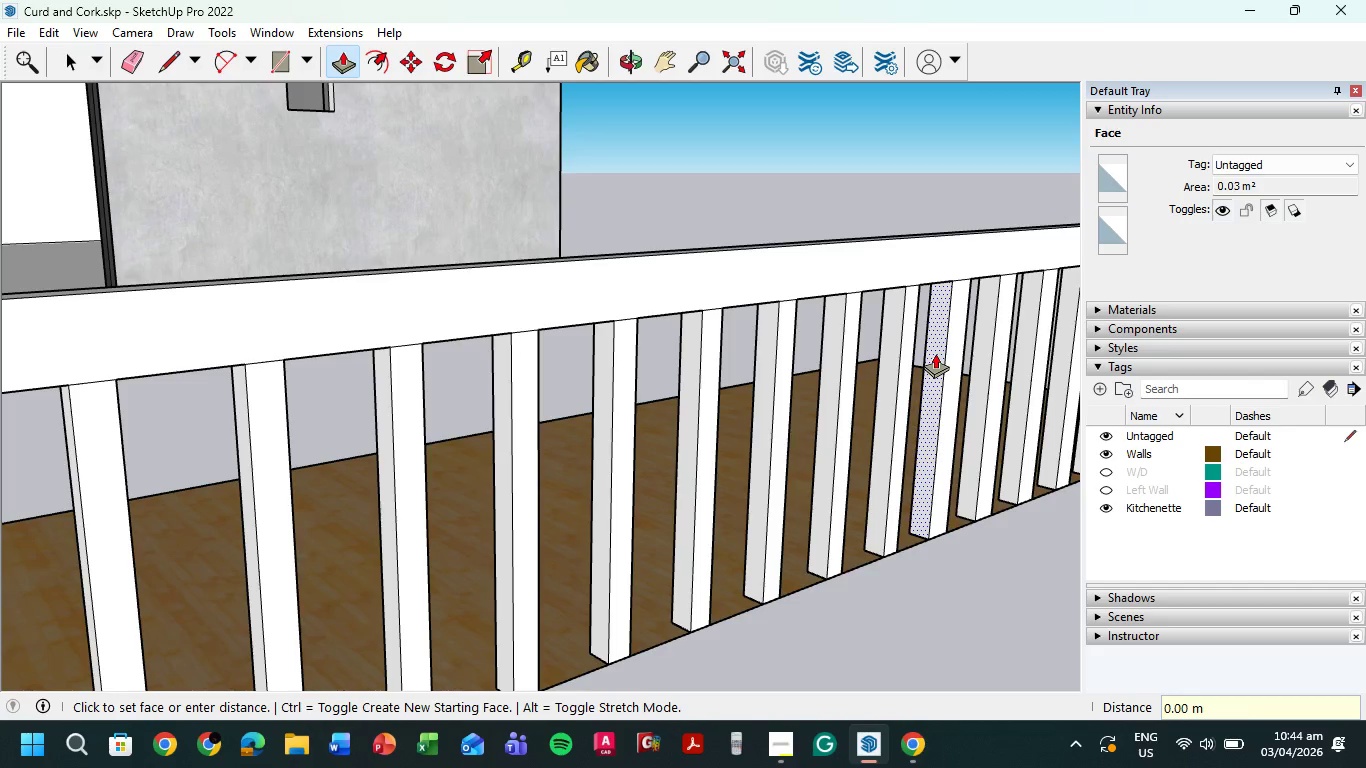 
key(Numpad0)
 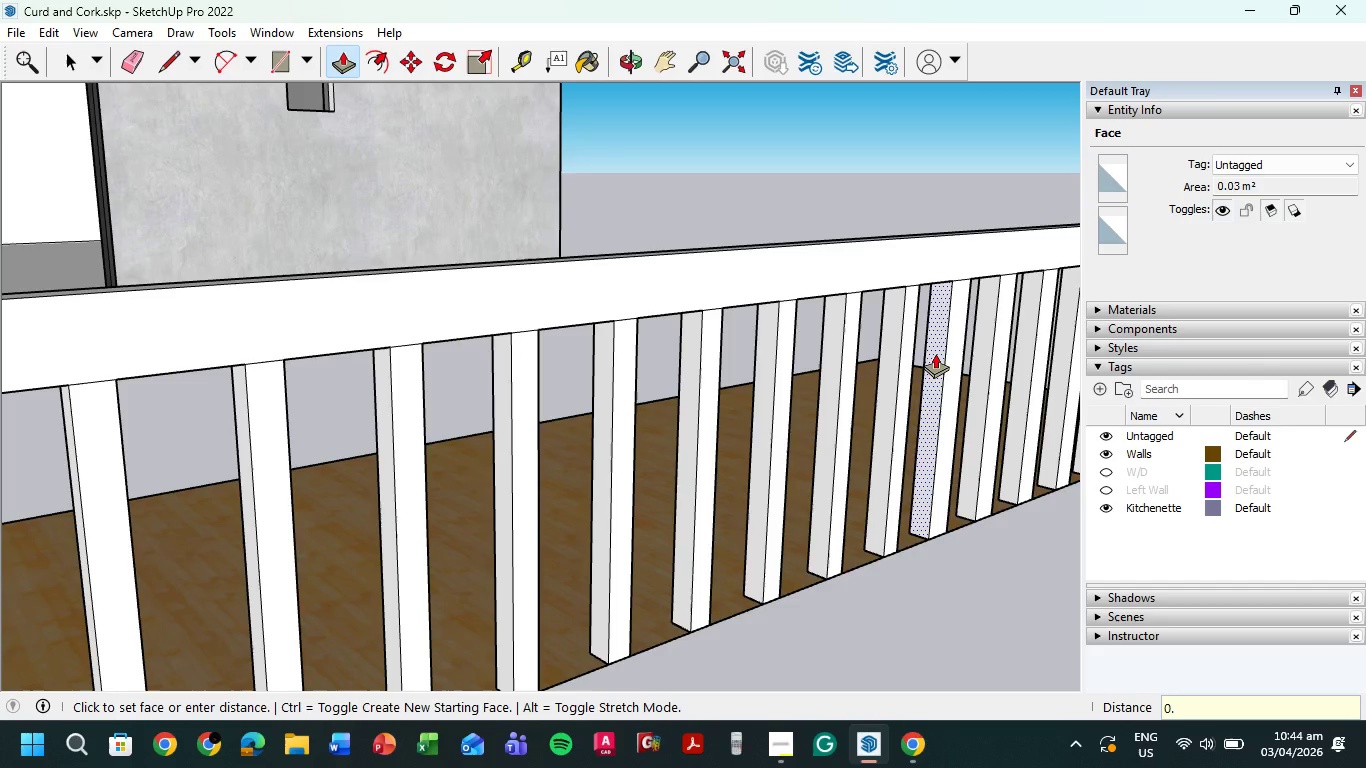 
key(NumpadDecimal)
 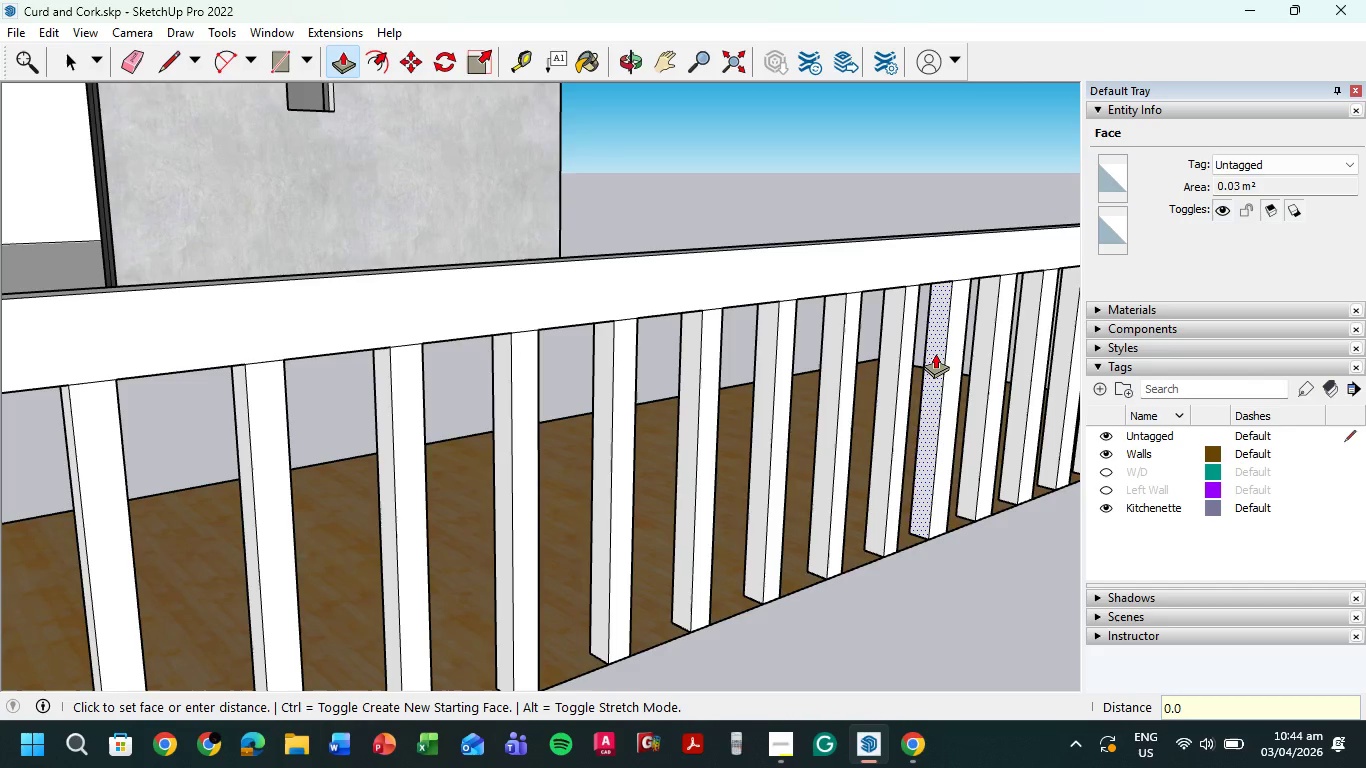 
key(Numpad0)
 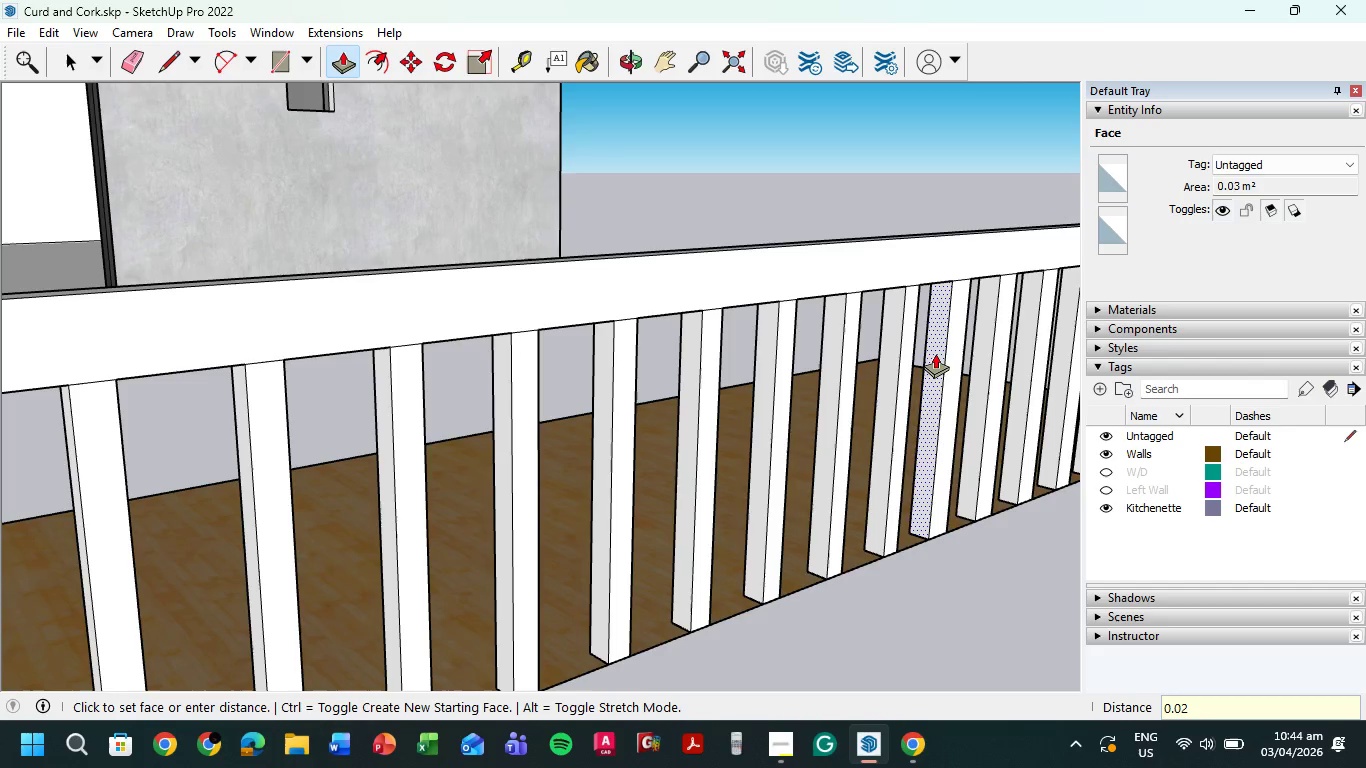 
key(Numpad2)
 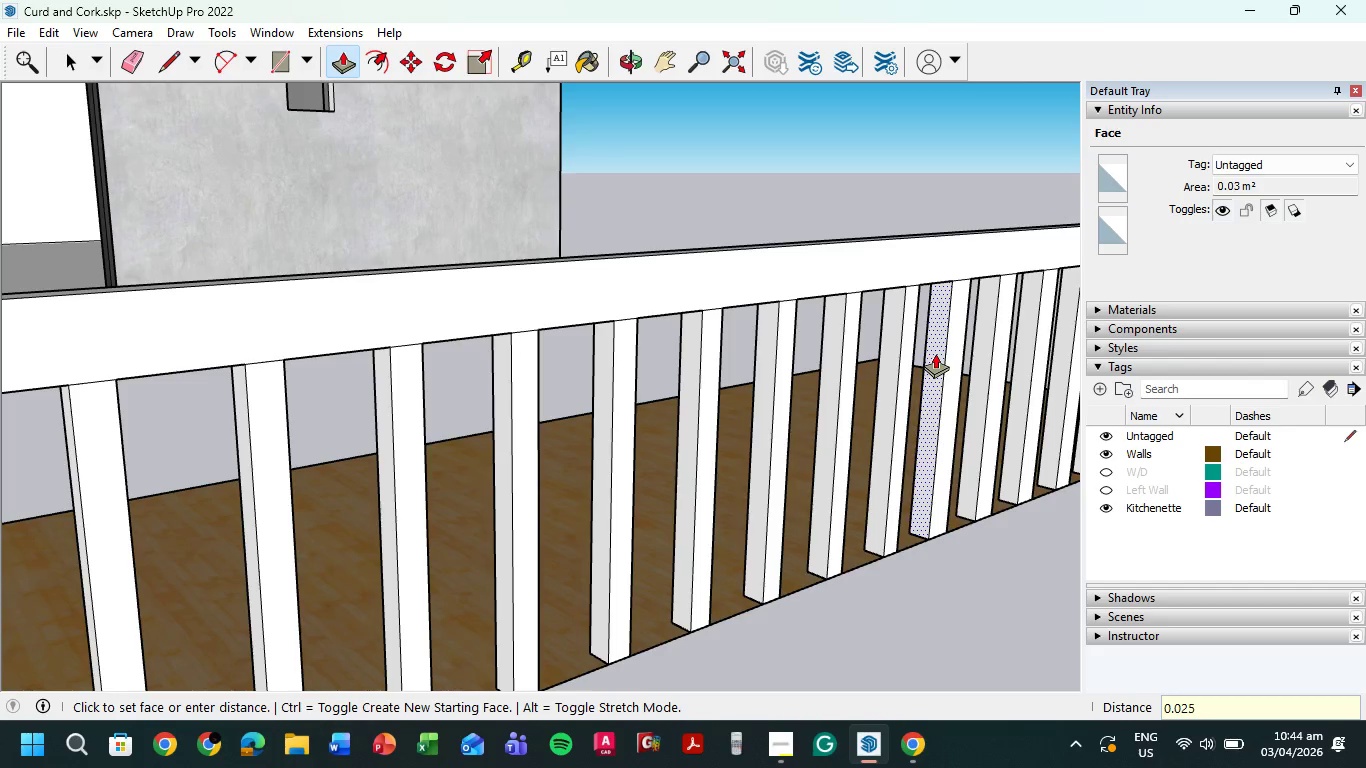 
key(Numpad5)
 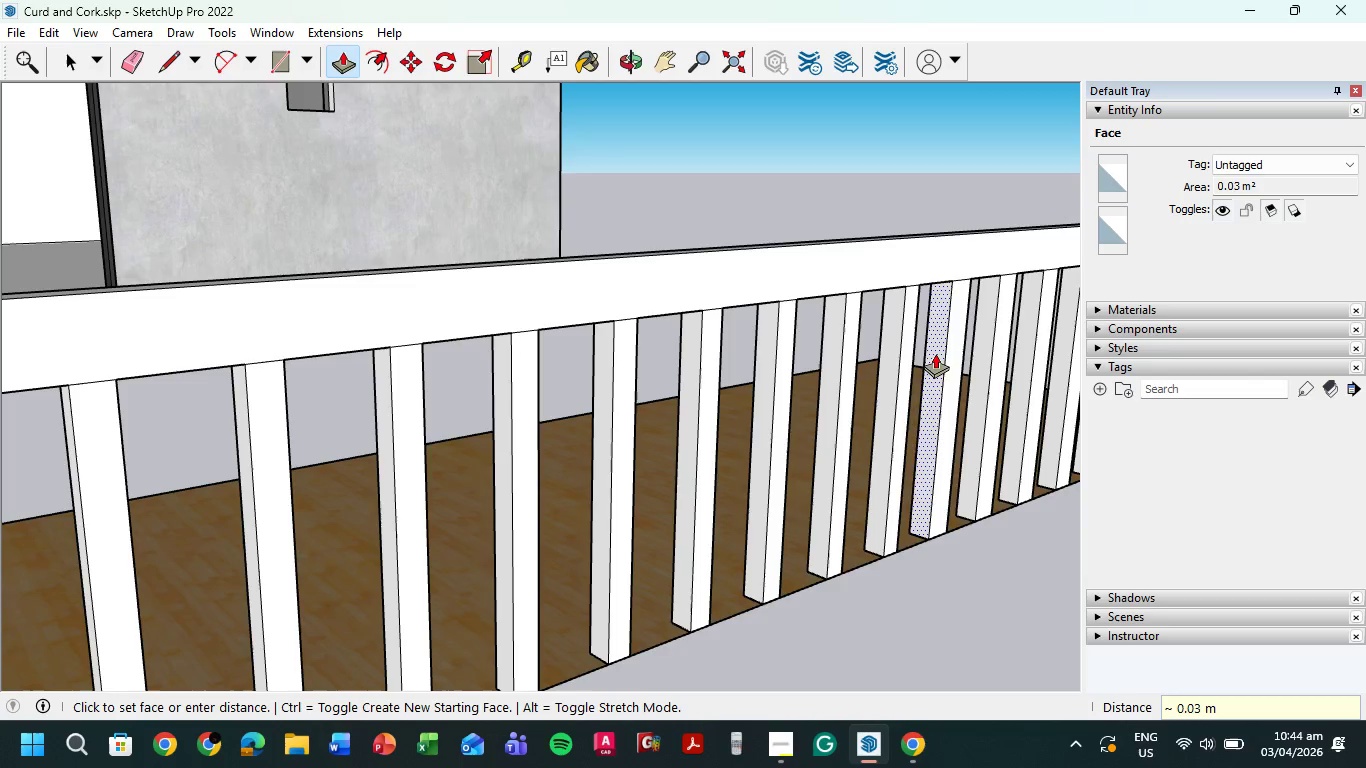 
key(NumpadEnter)
 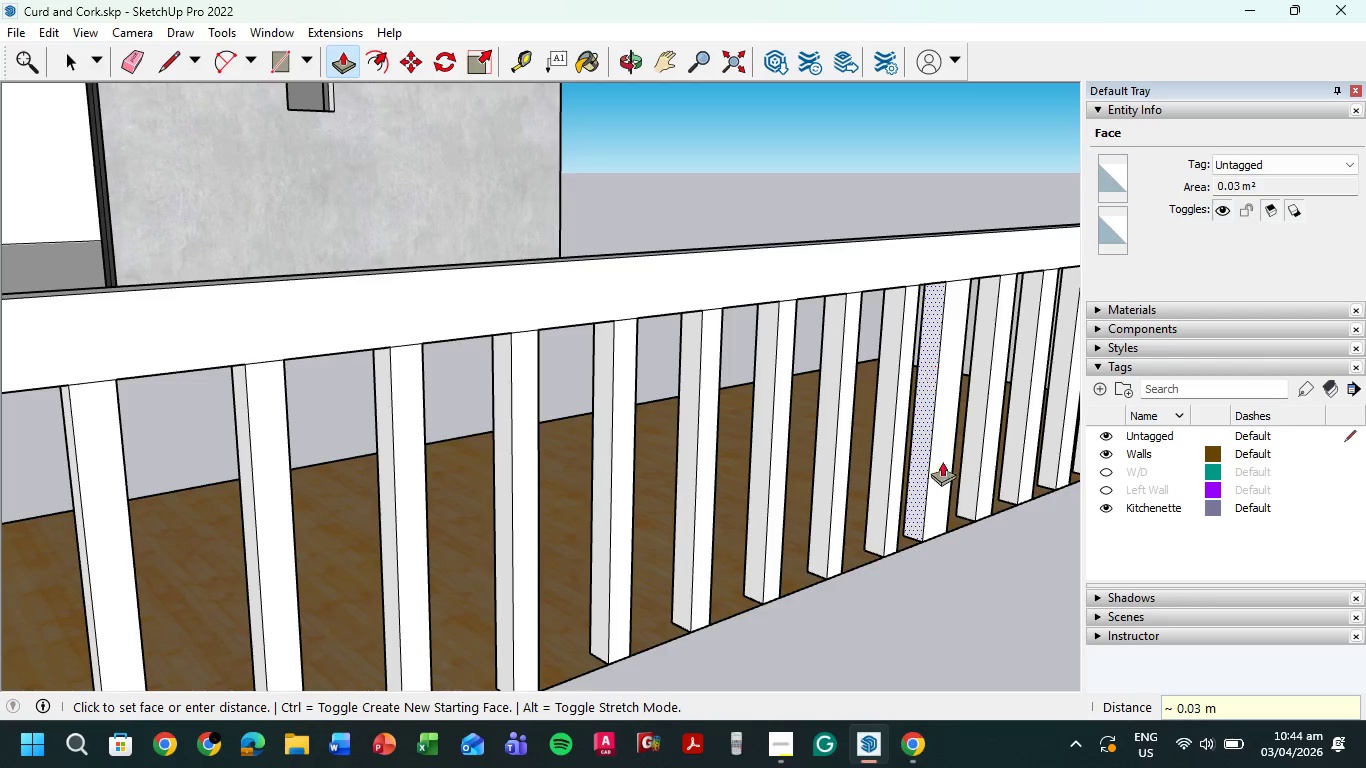 
hold_key(key=ControlLeft, duration=0.59)
 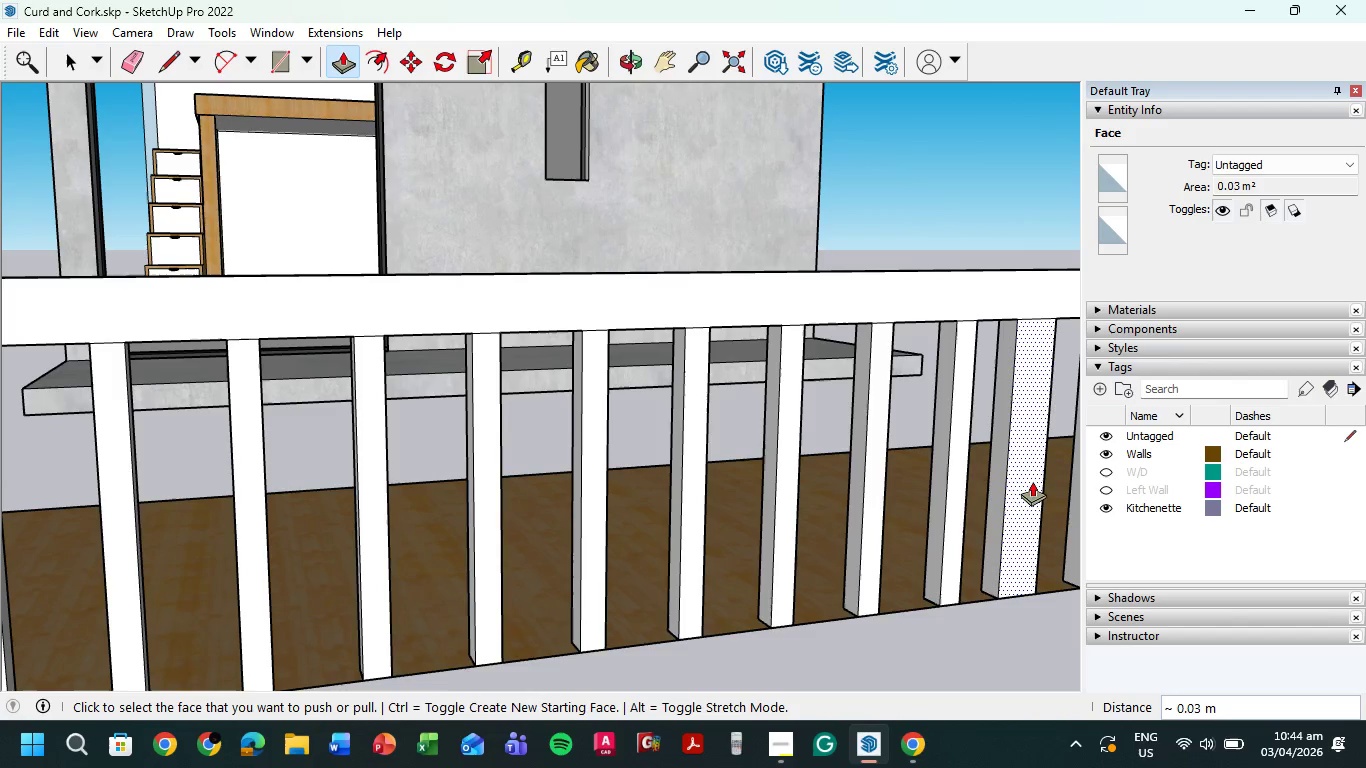 
scroll: coordinate [970, 521], scroll_direction: down, amount: 1.0
 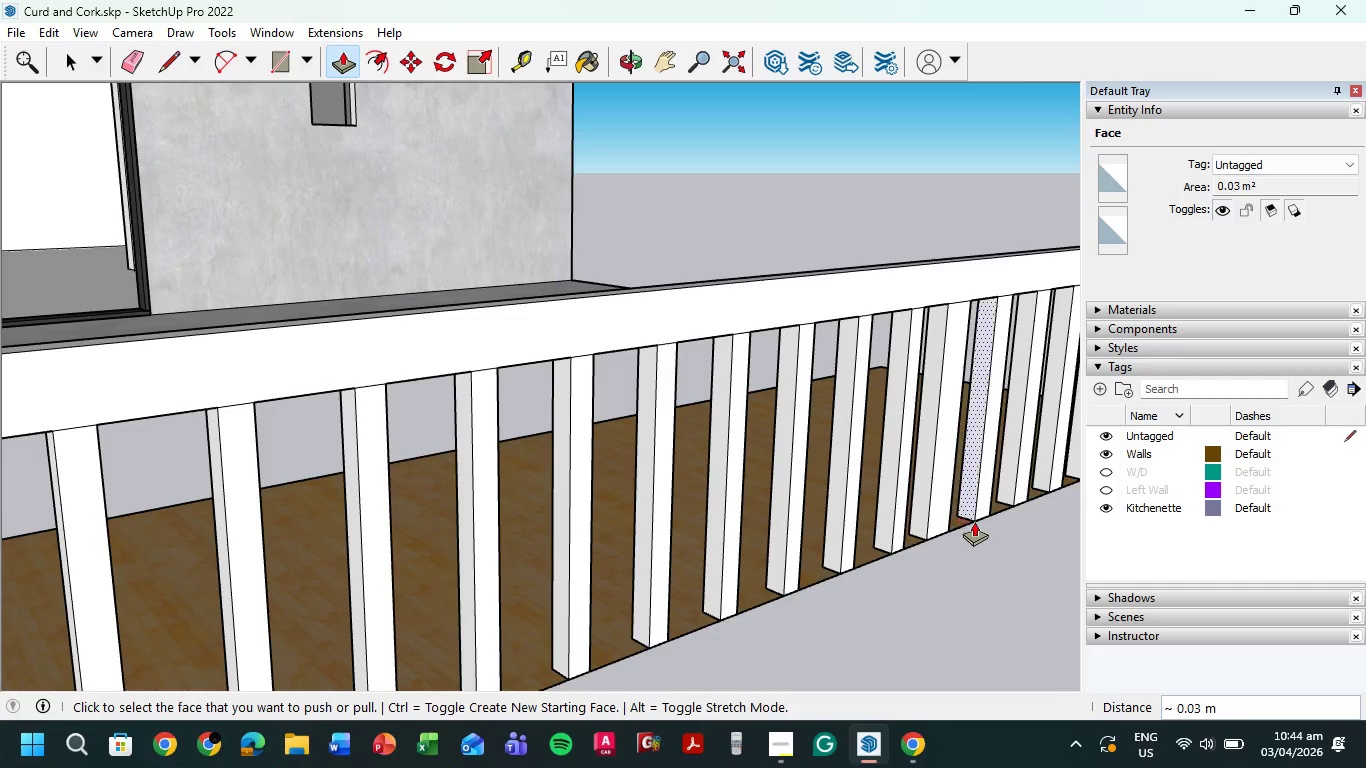 
key(Control+Z)
 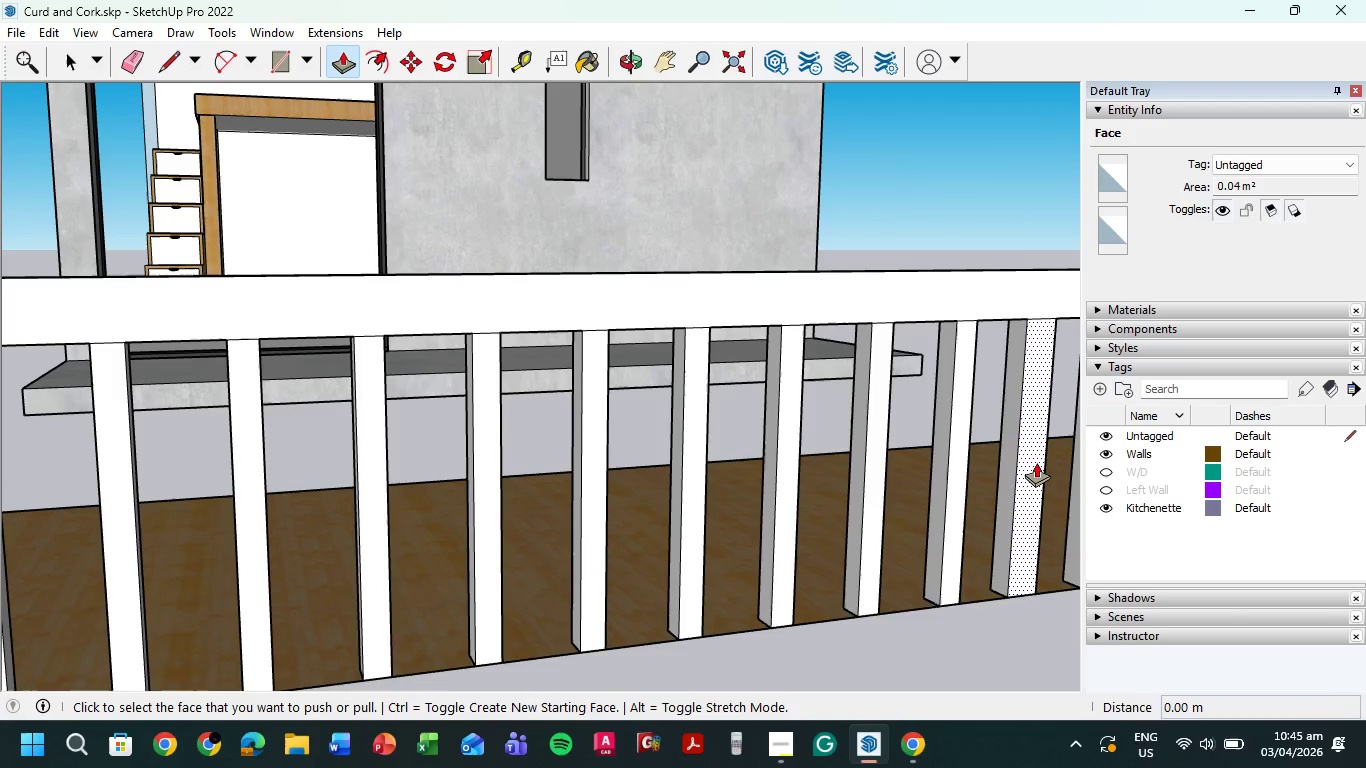 
hold_key(key=ShiftLeft, duration=0.45)
 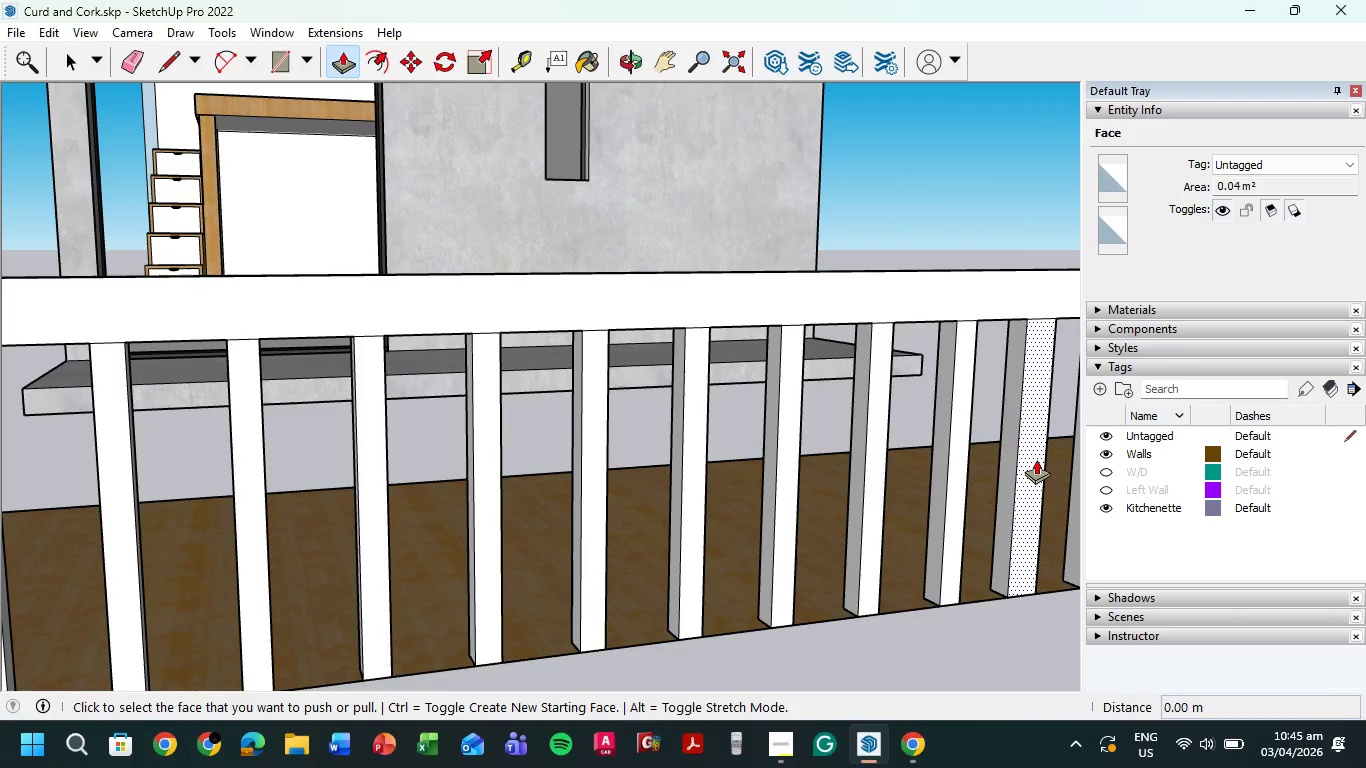 
hold_key(key=ControlLeft, duration=0.8)
 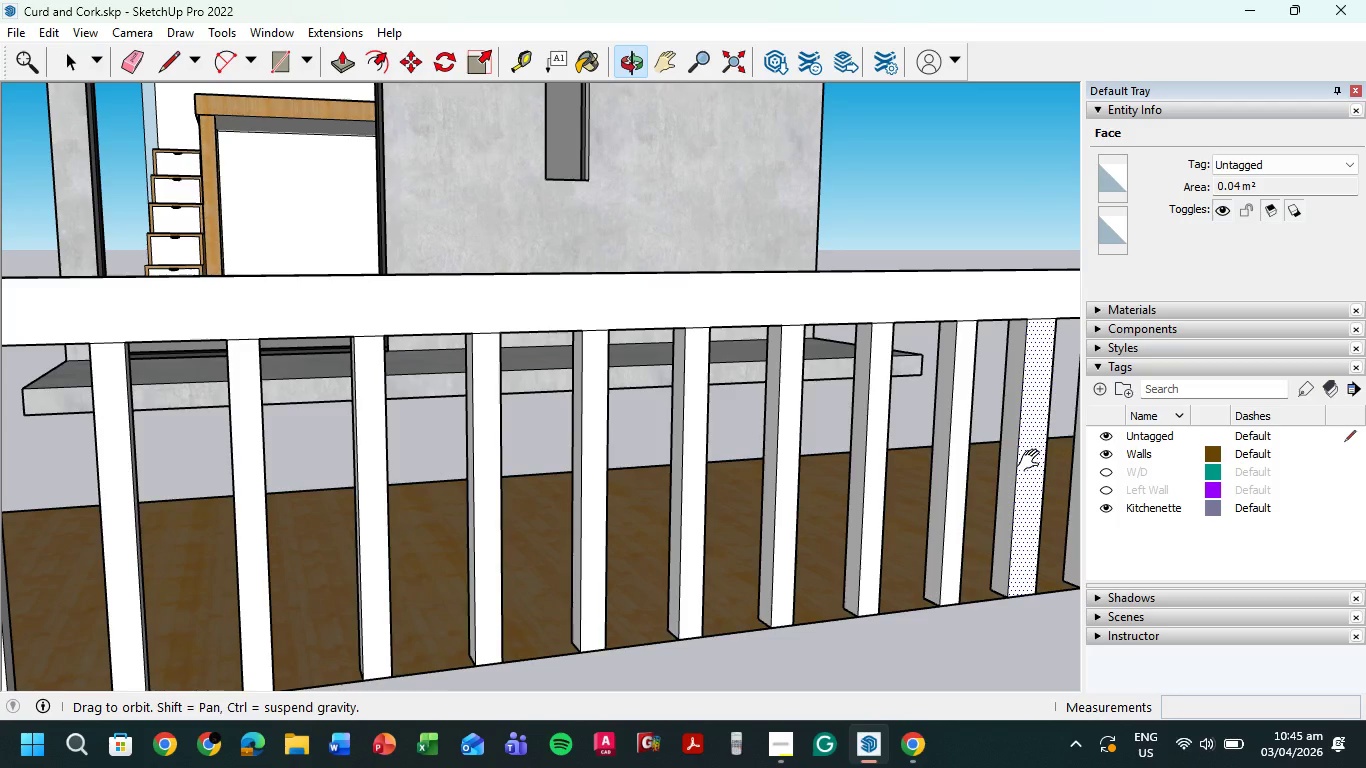 
hold_key(key=ShiftLeft, duration=0.81)
 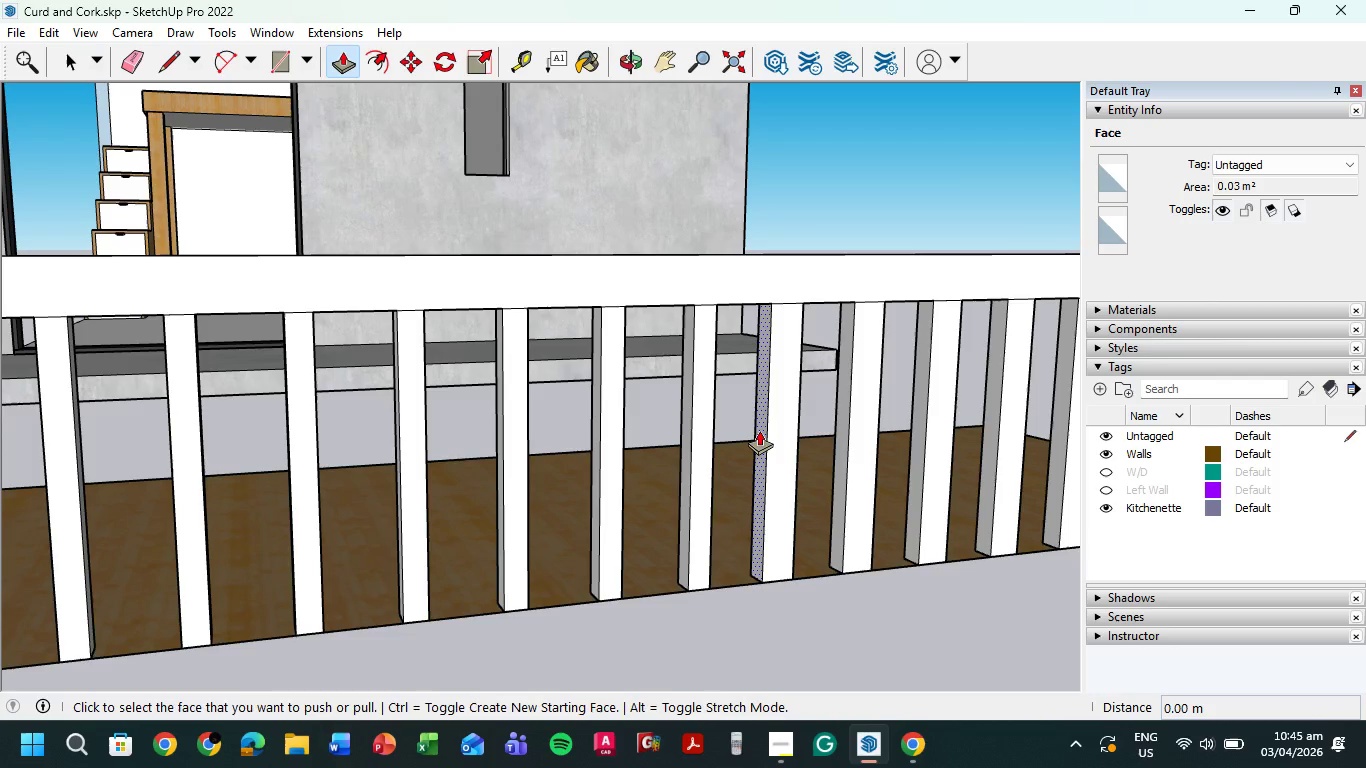 
left_click([759, 430])
 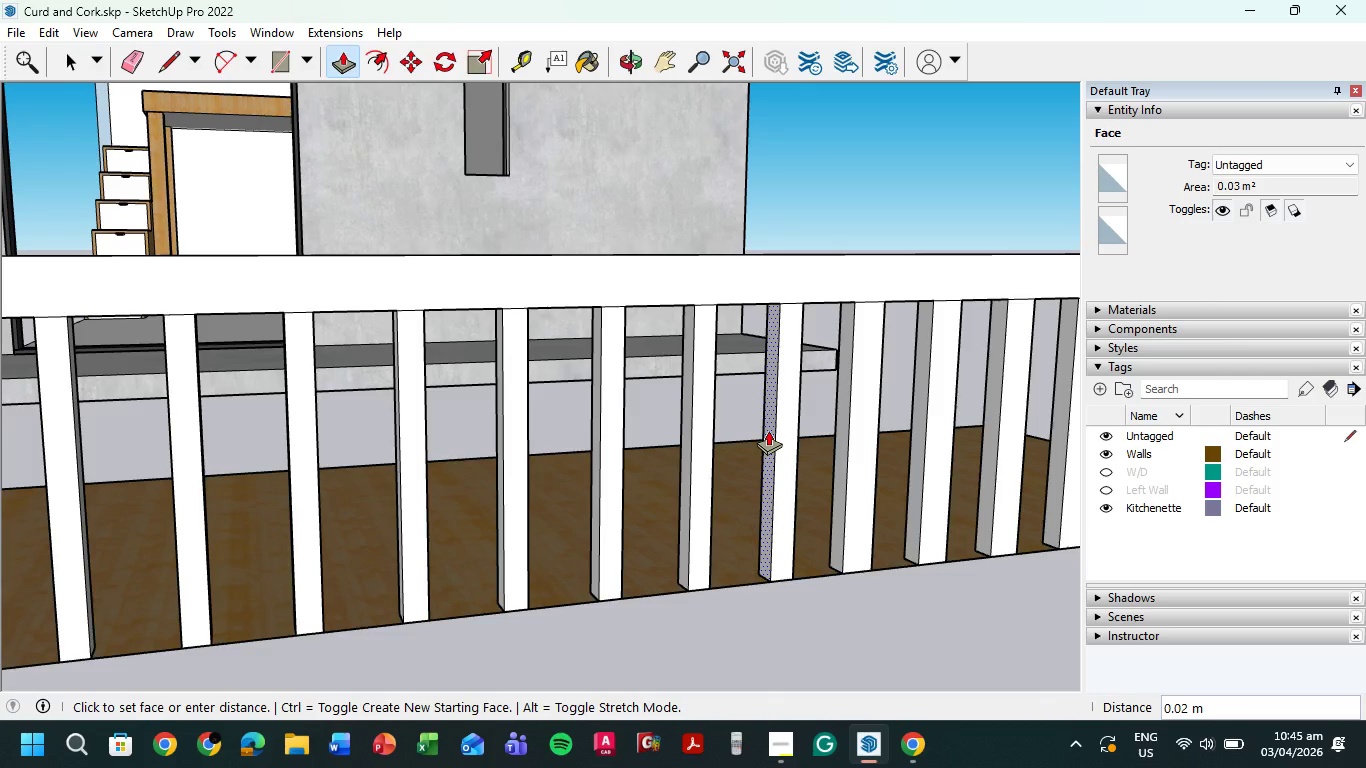 
key(Numpad0)
 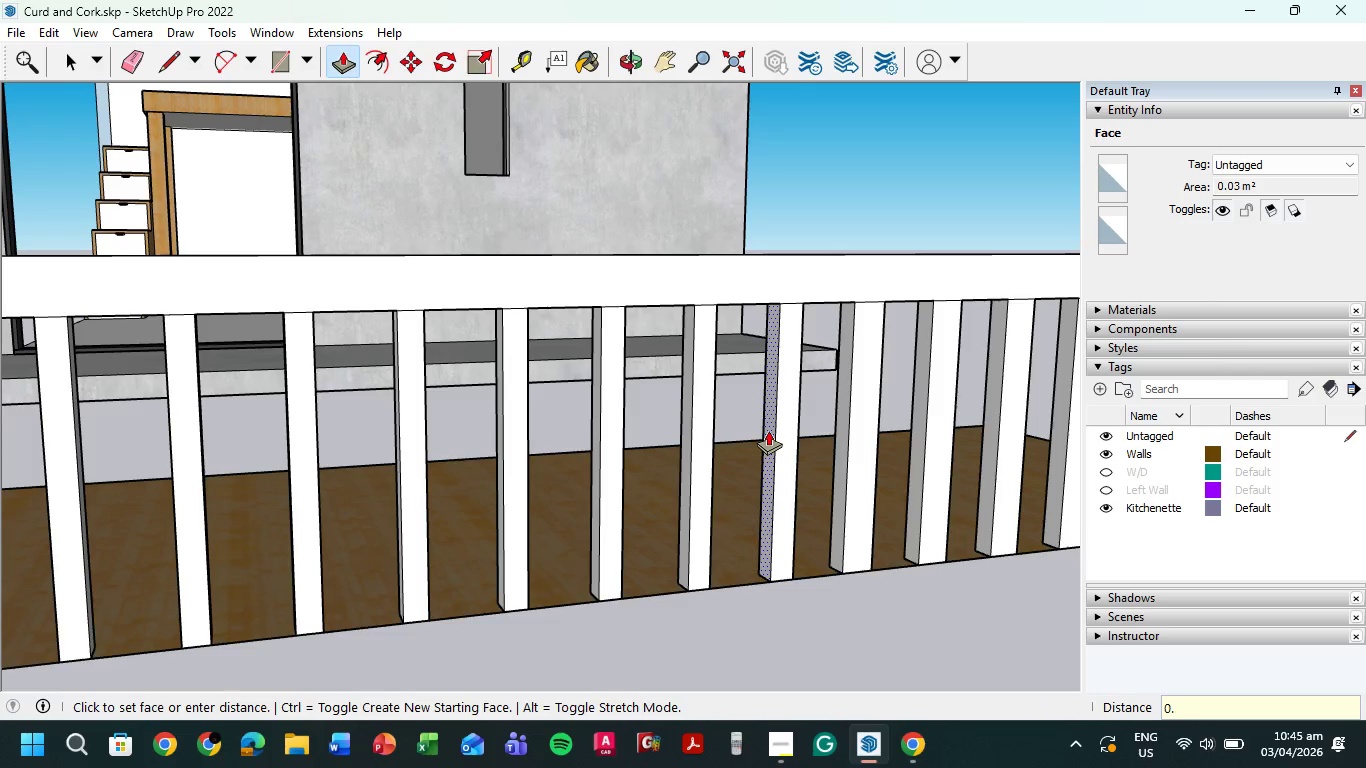 
key(NumpadDecimal)
 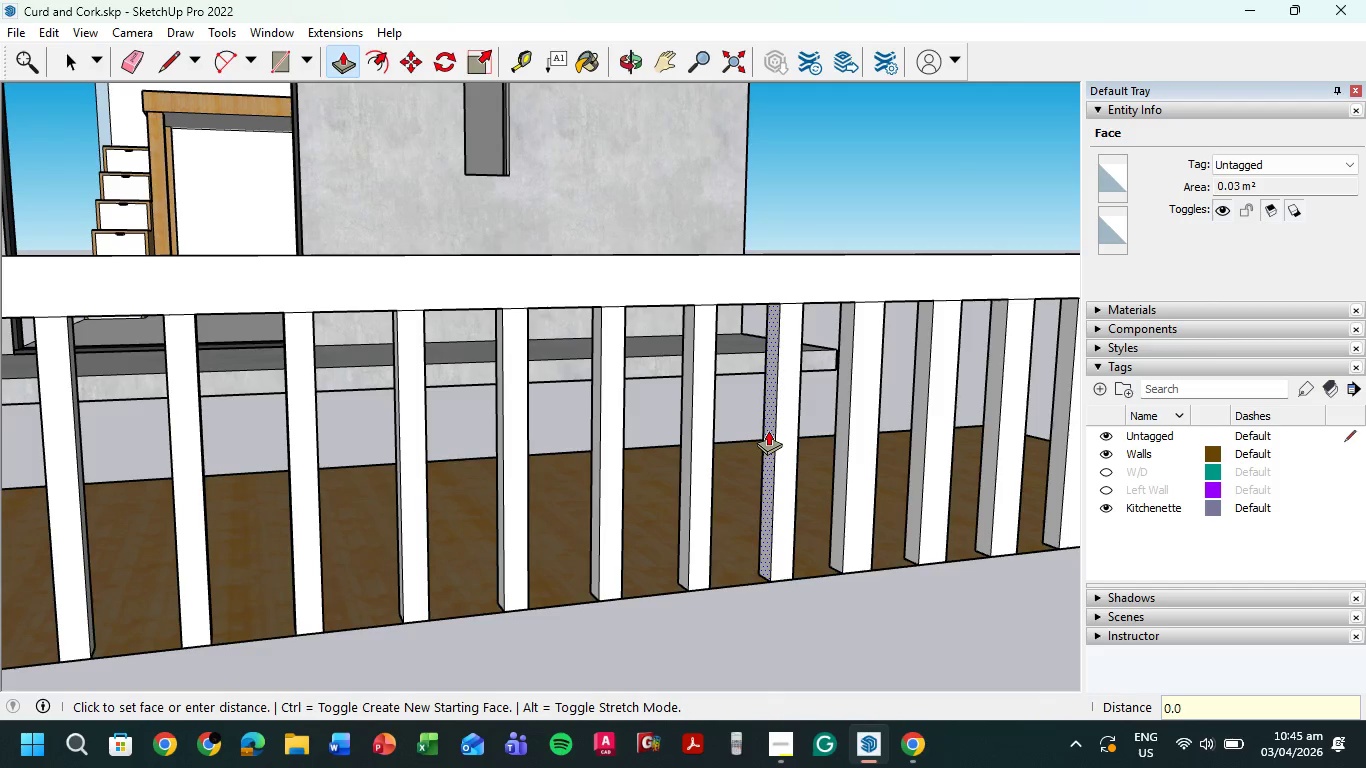 
key(Numpad0)
 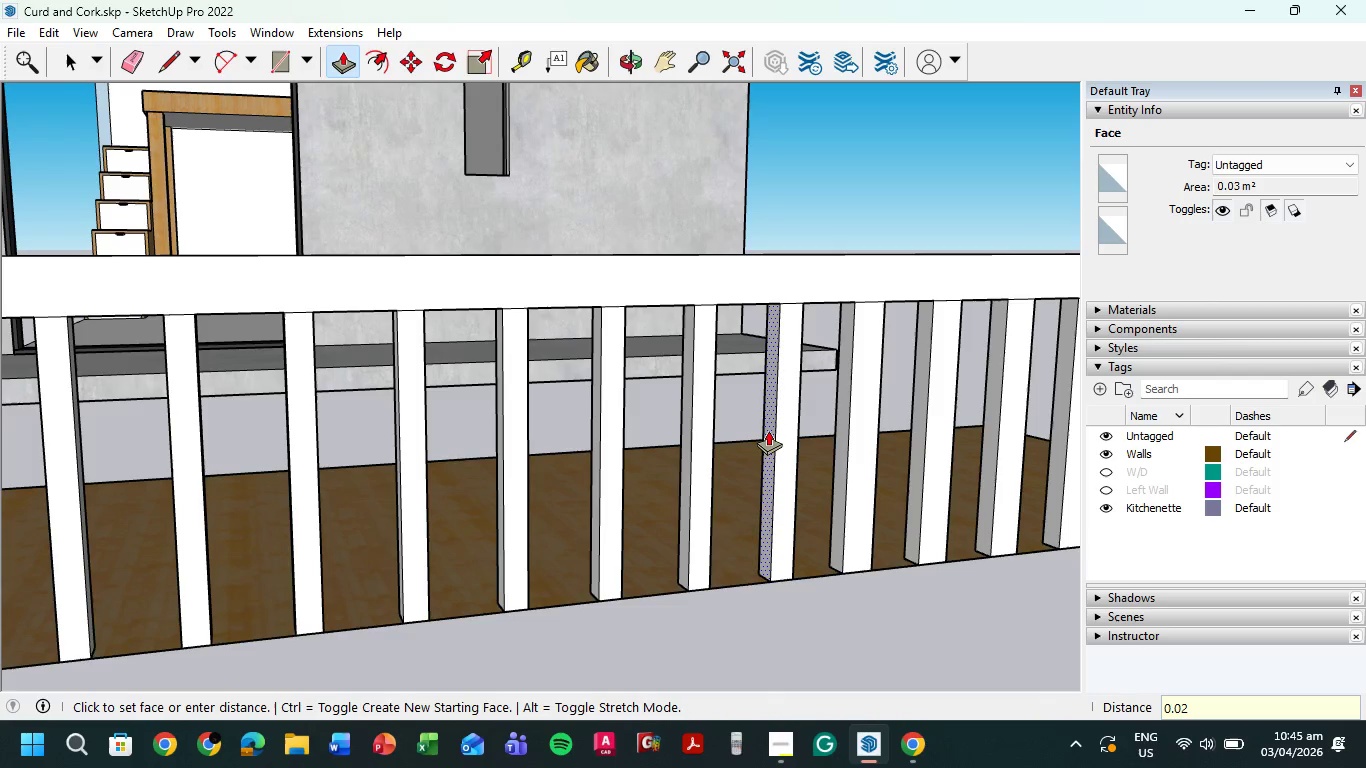 
key(Numpad2)
 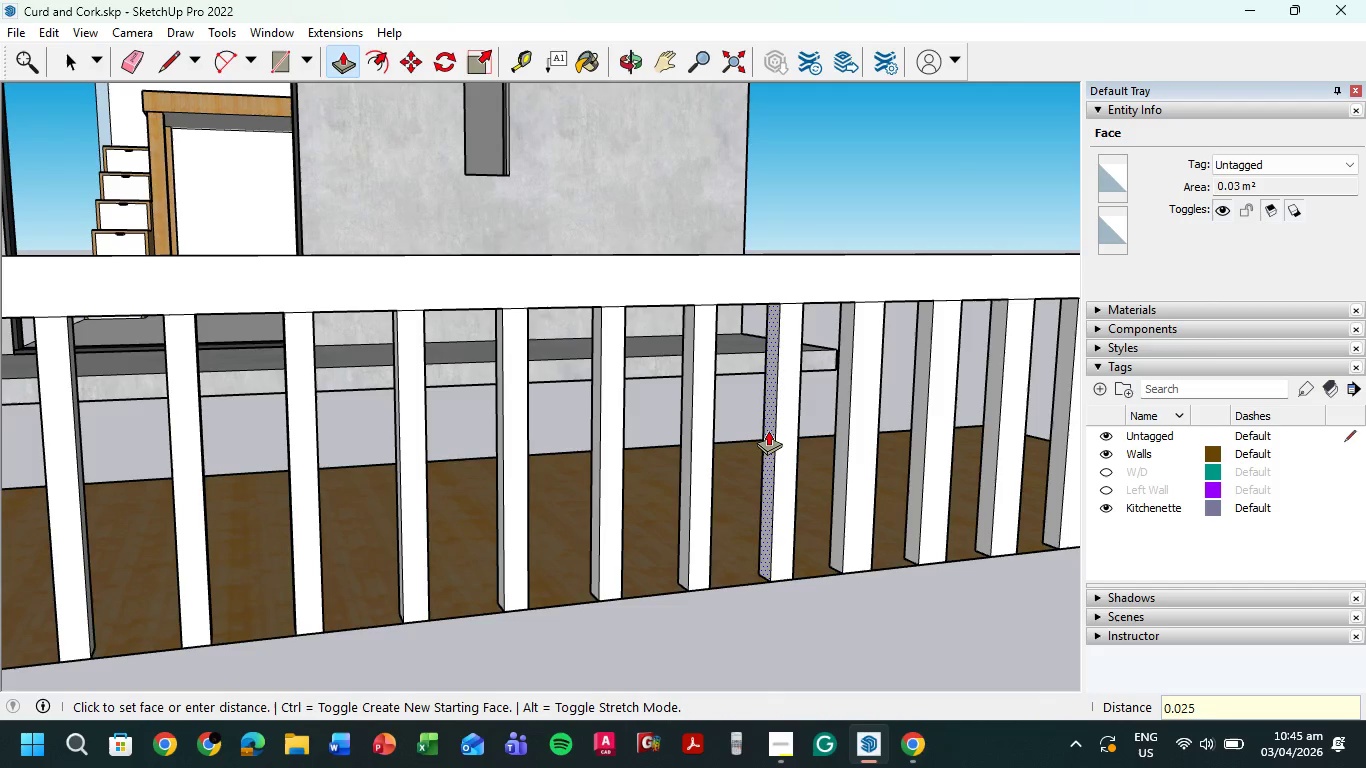 
key(Numpad5)
 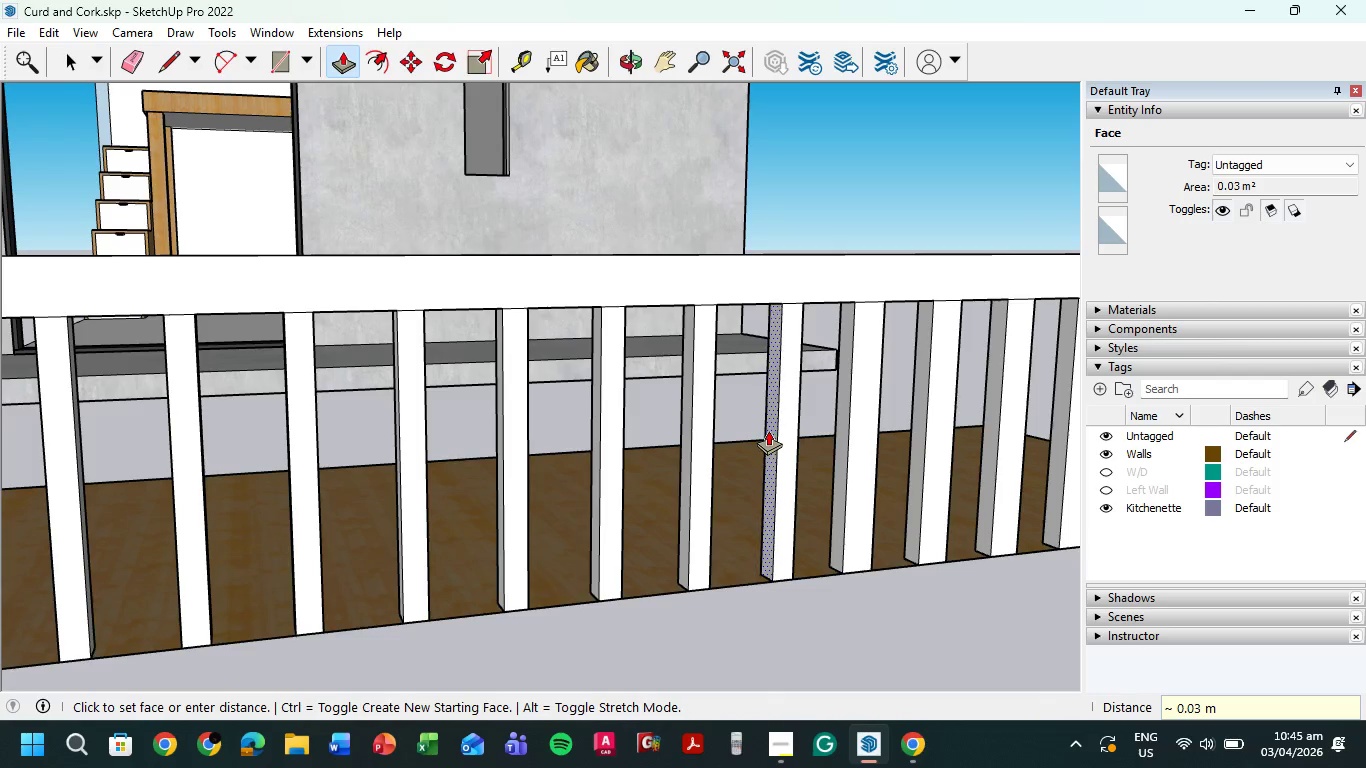 
key(NumpadEnter)
 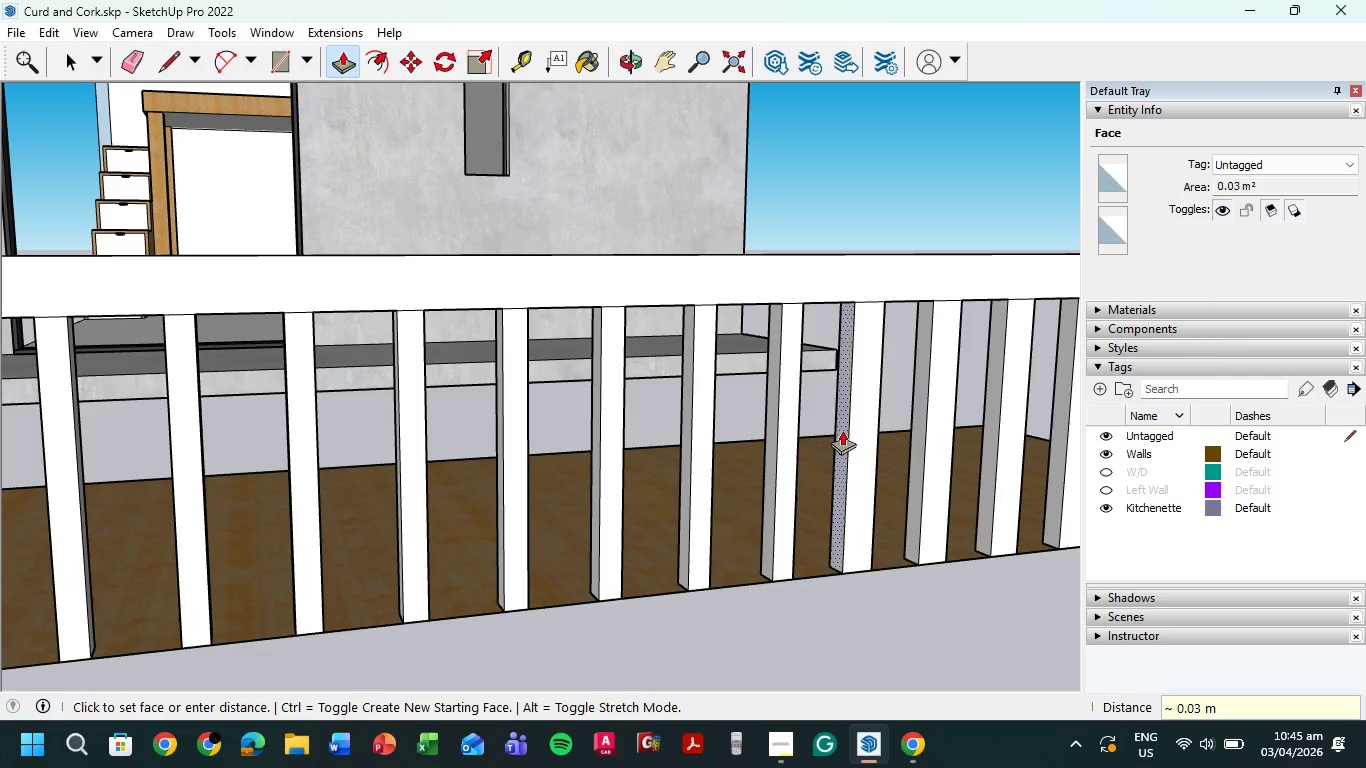 
left_click([842, 430])
 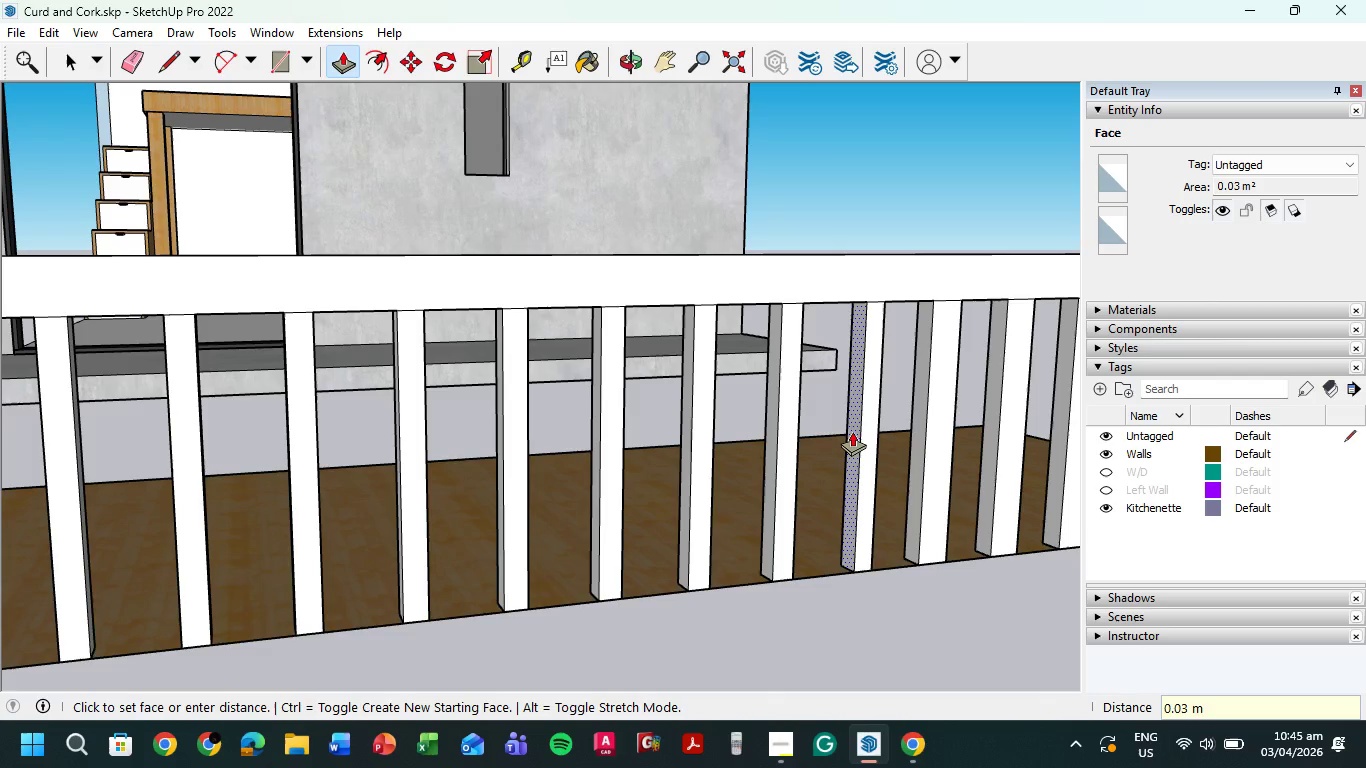 
key(Numpad0)
 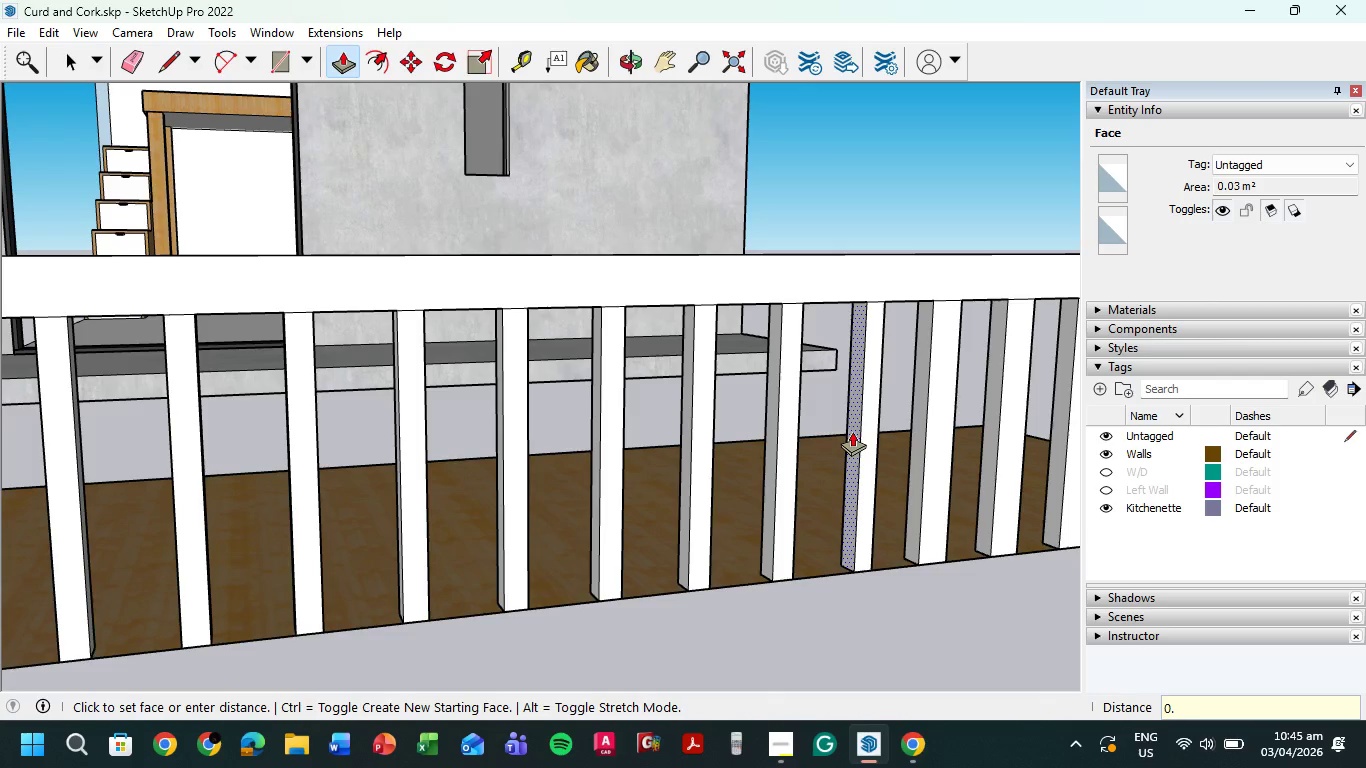 
key(NumpadDecimal)
 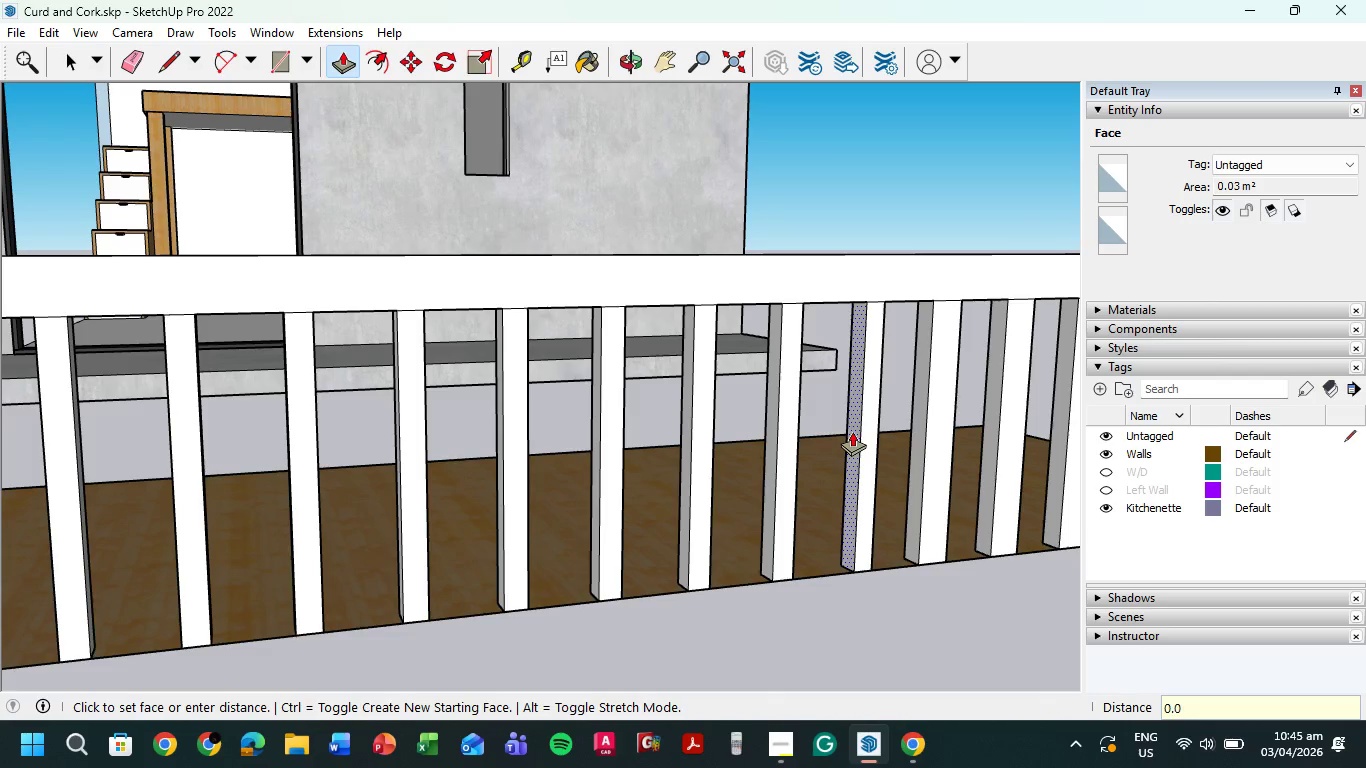 
key(Numpad0)
 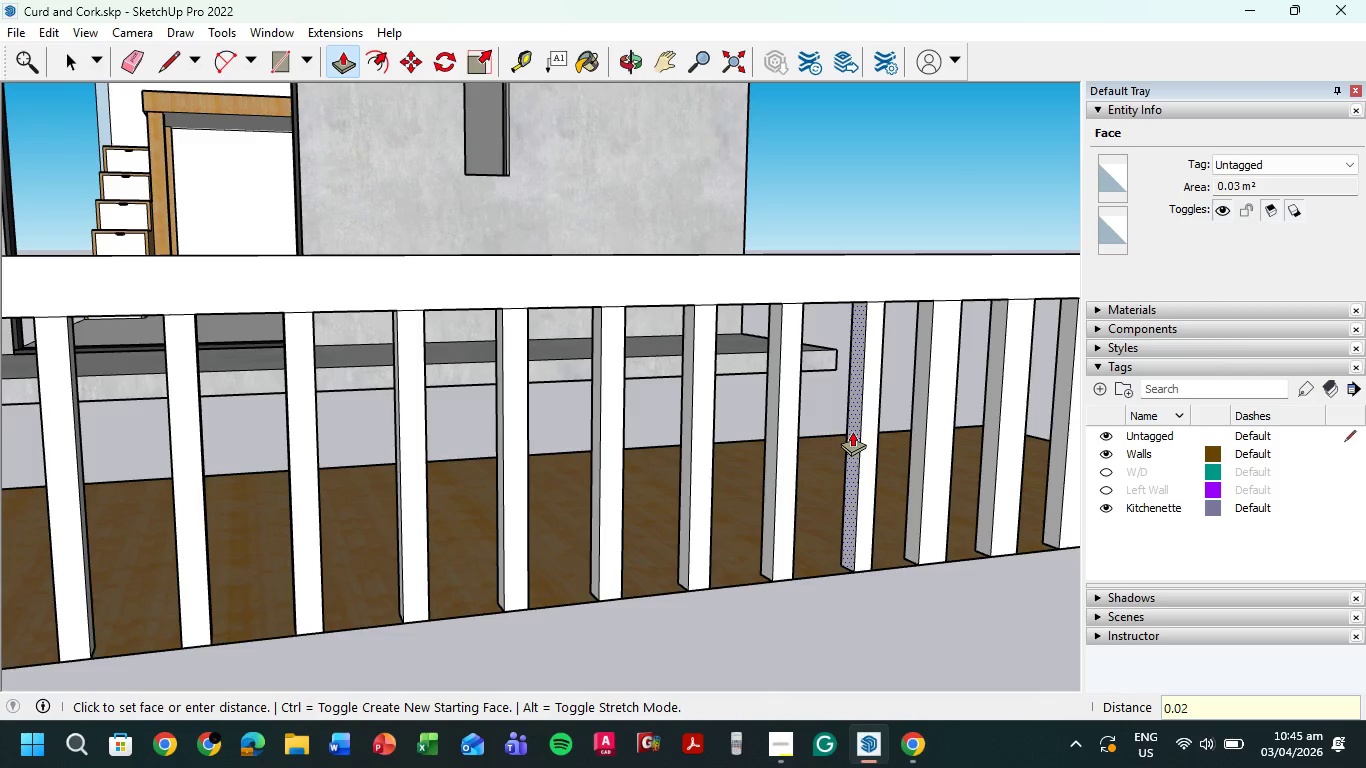 
key(Numpad2)
 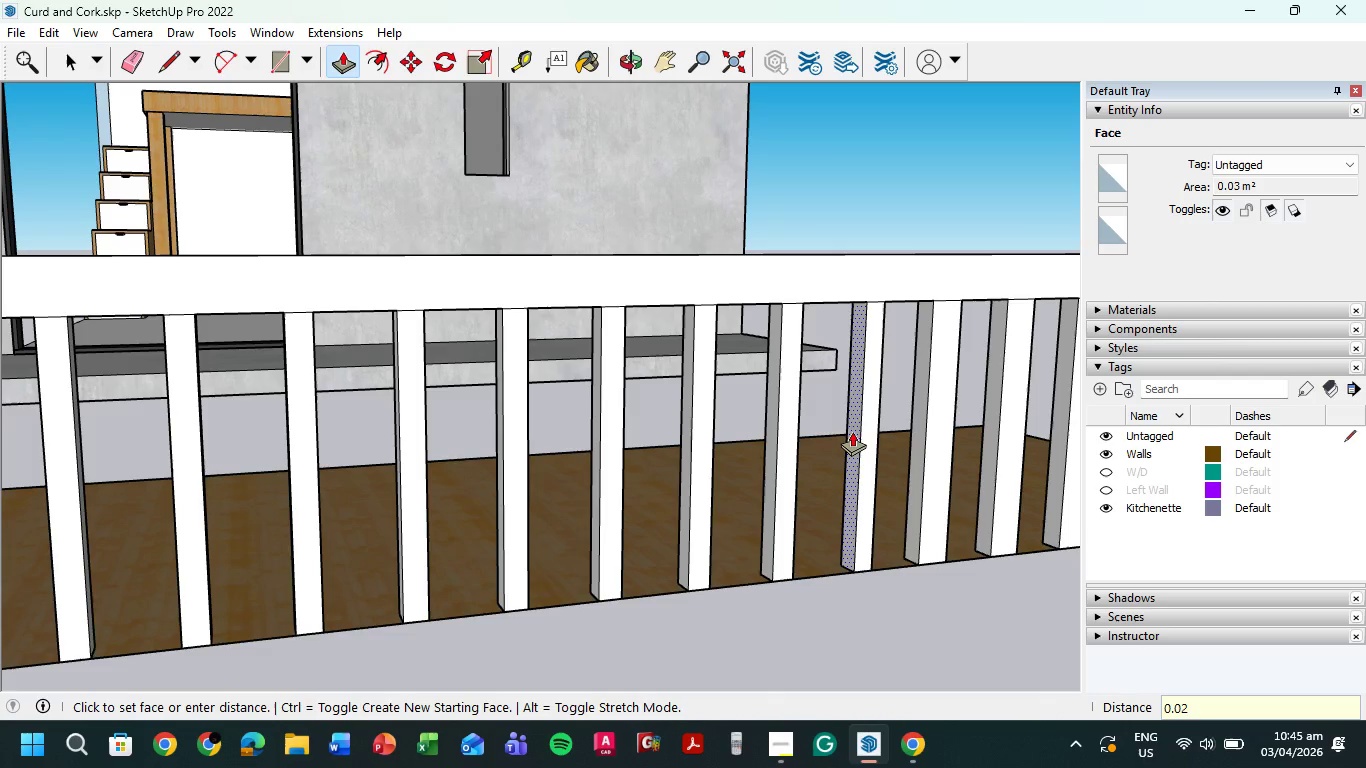 
key(Numpad5)
 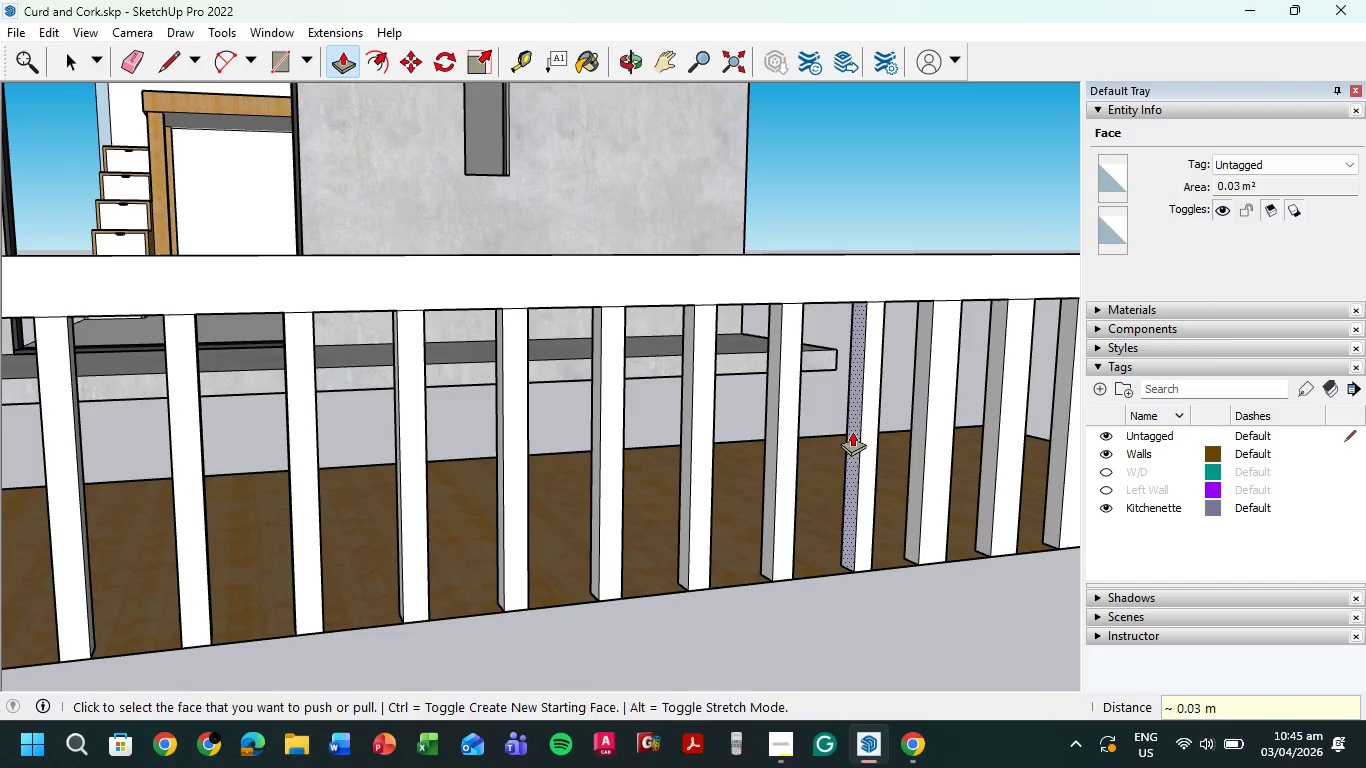 
key(NumpadEnter)
 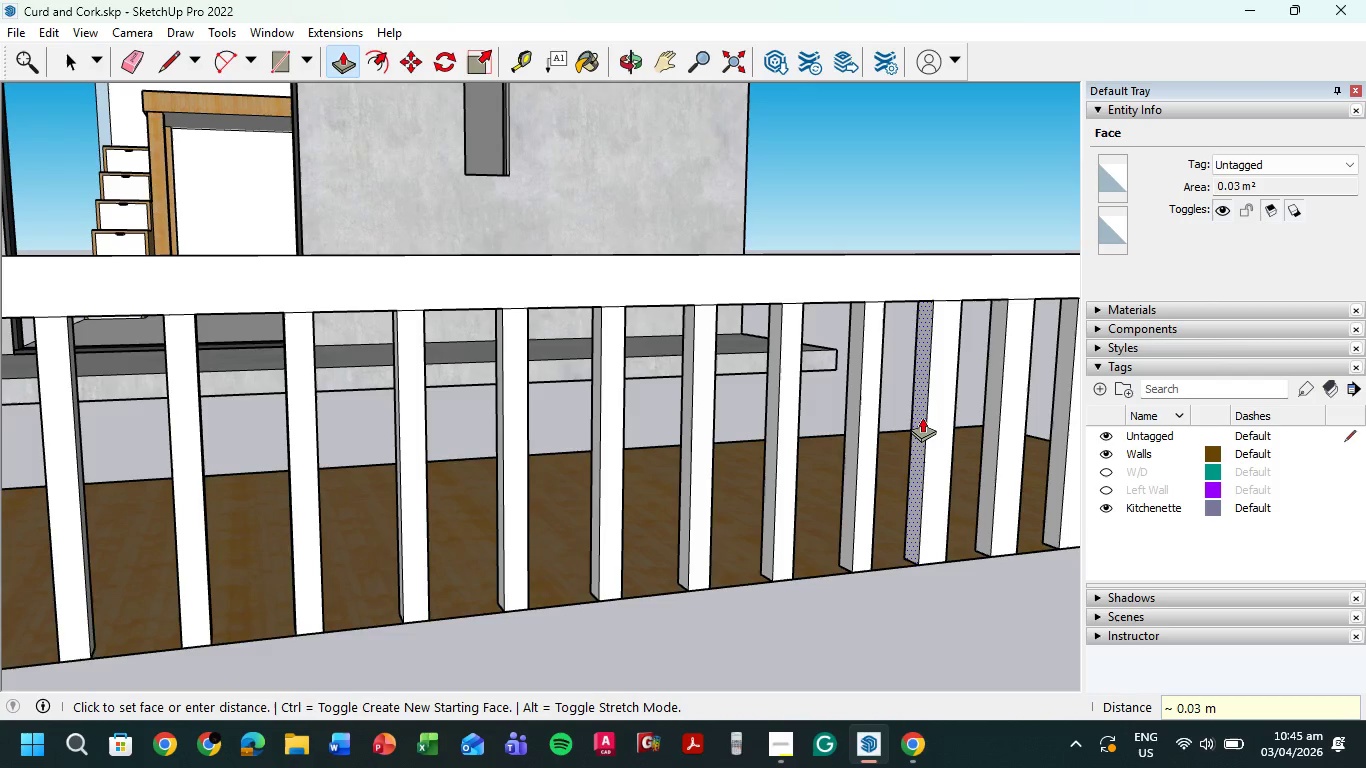 
left_click([920, 416])
 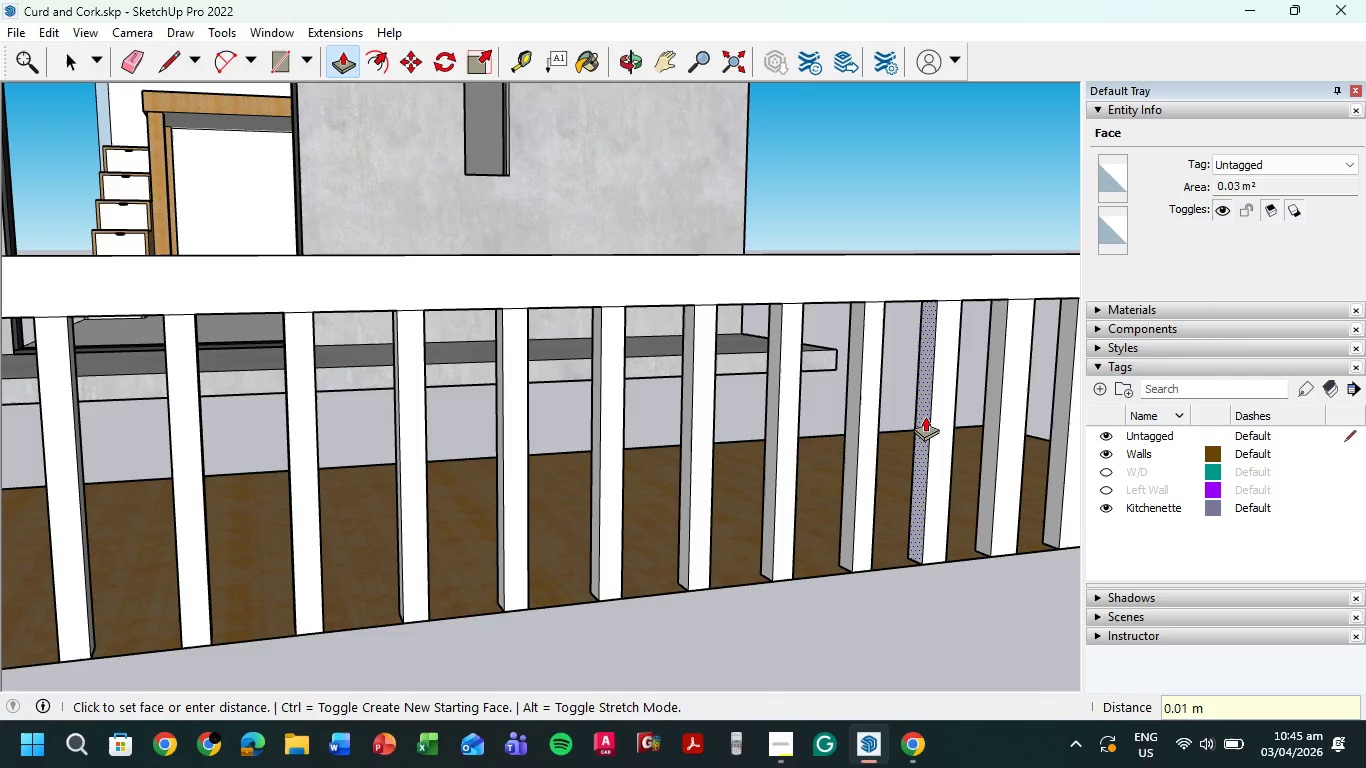 
key(Numpad0)
 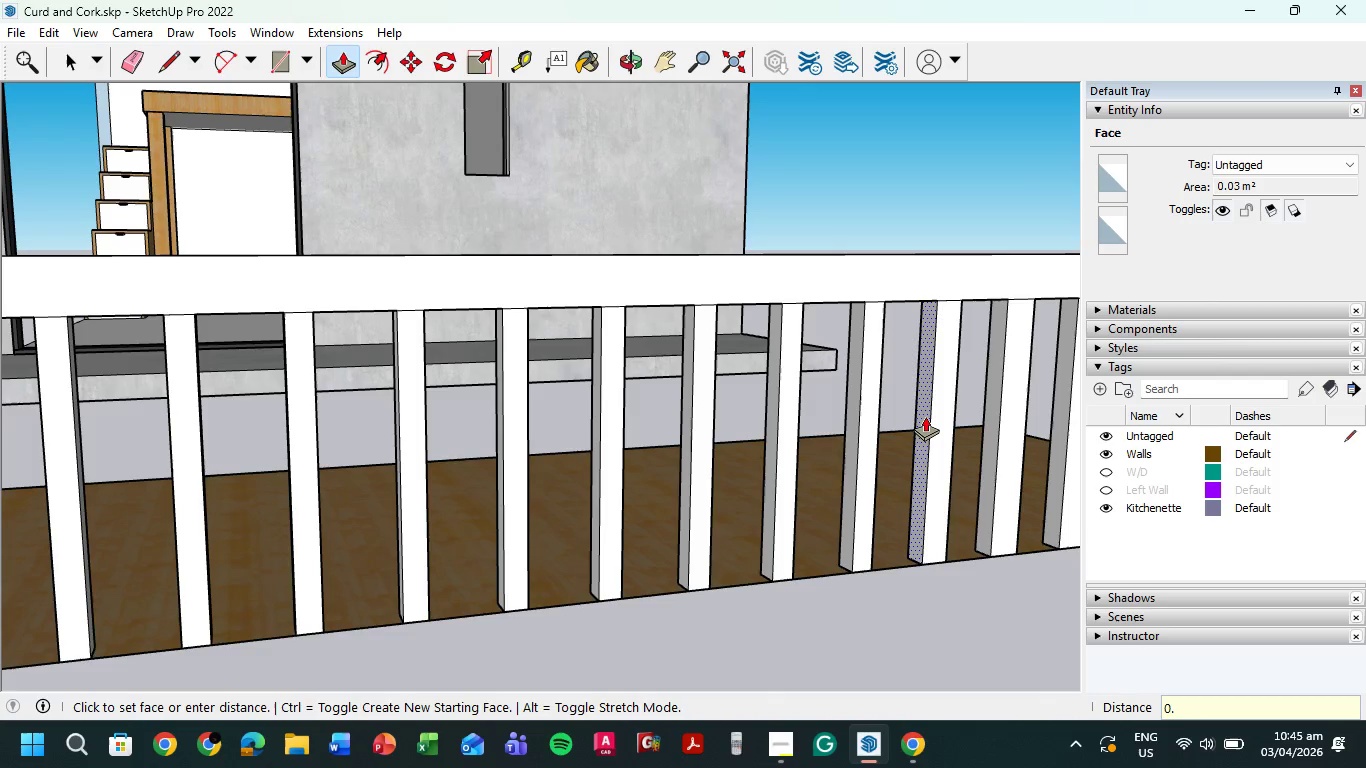 
key(NumpadDecimal)
 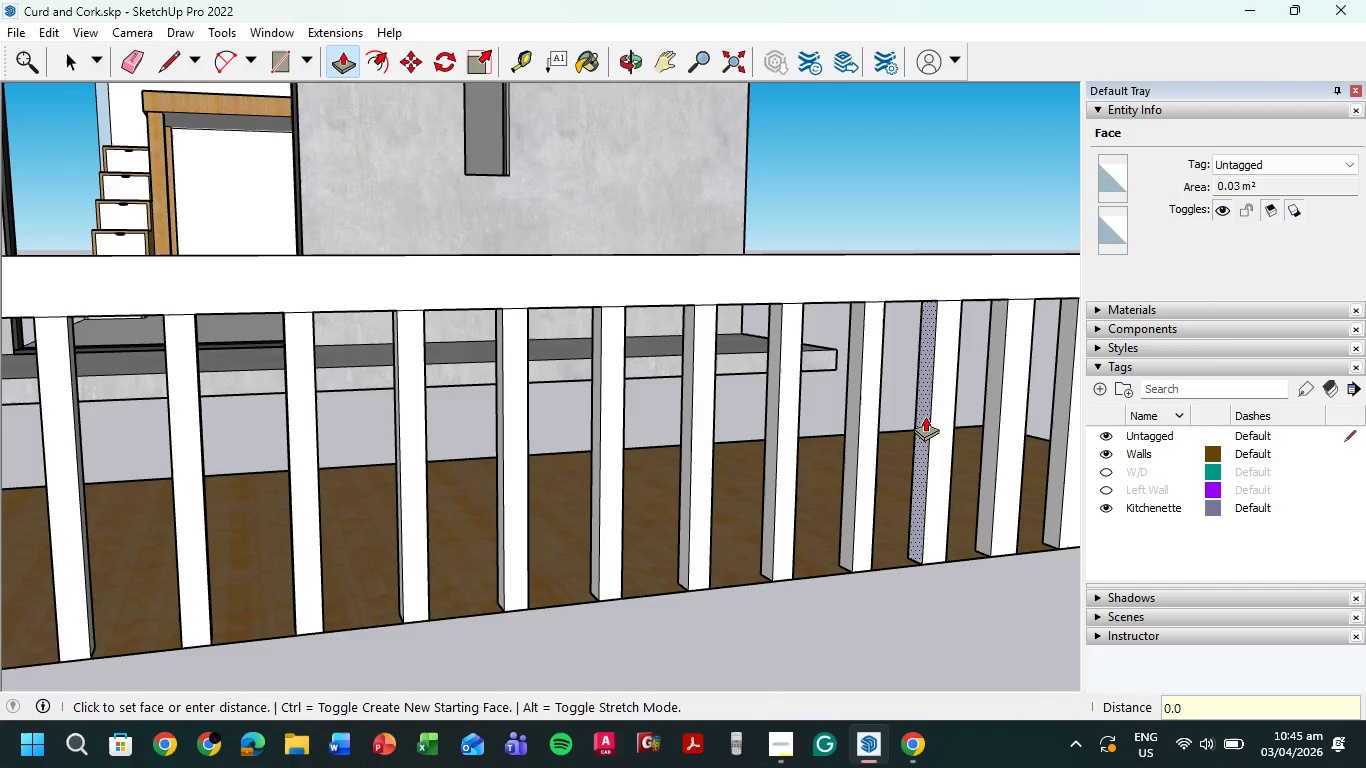 
key(Numpad0)
 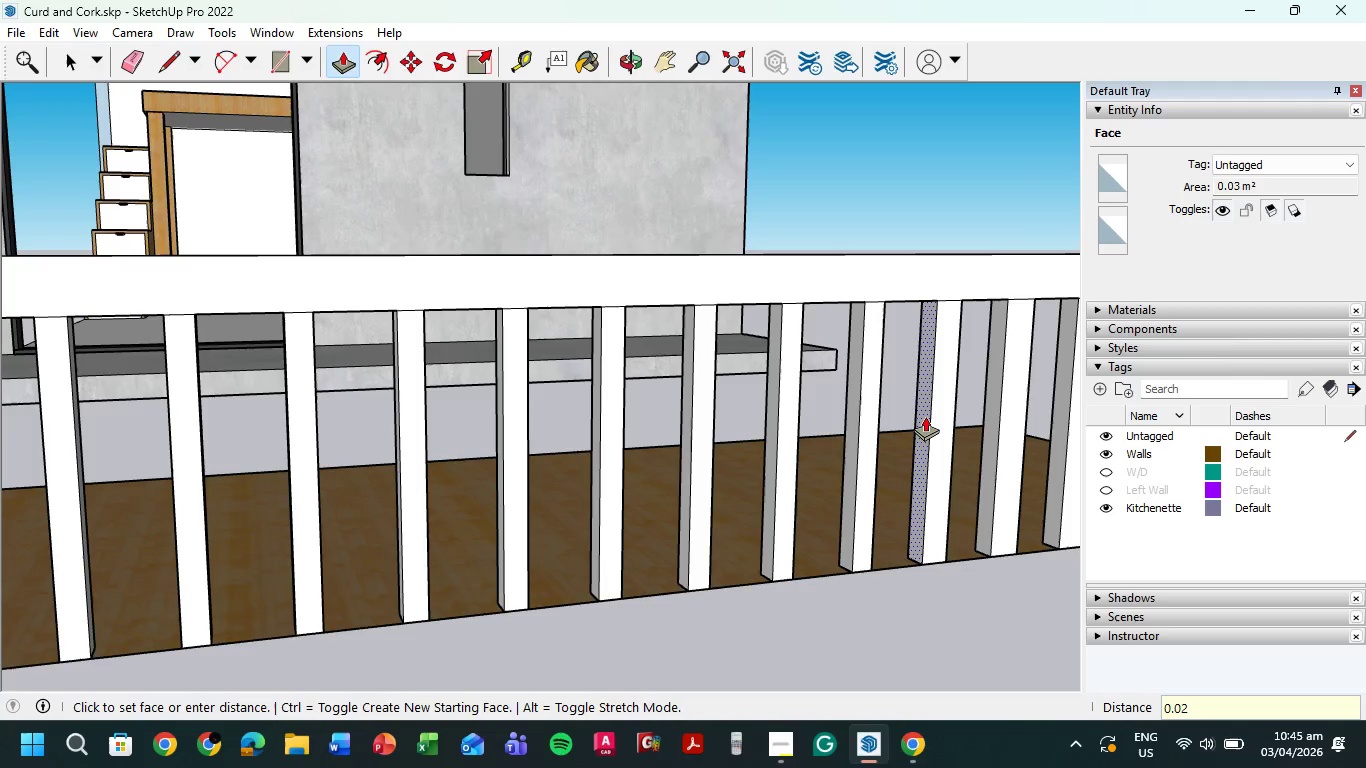 
key(Numpad2)
 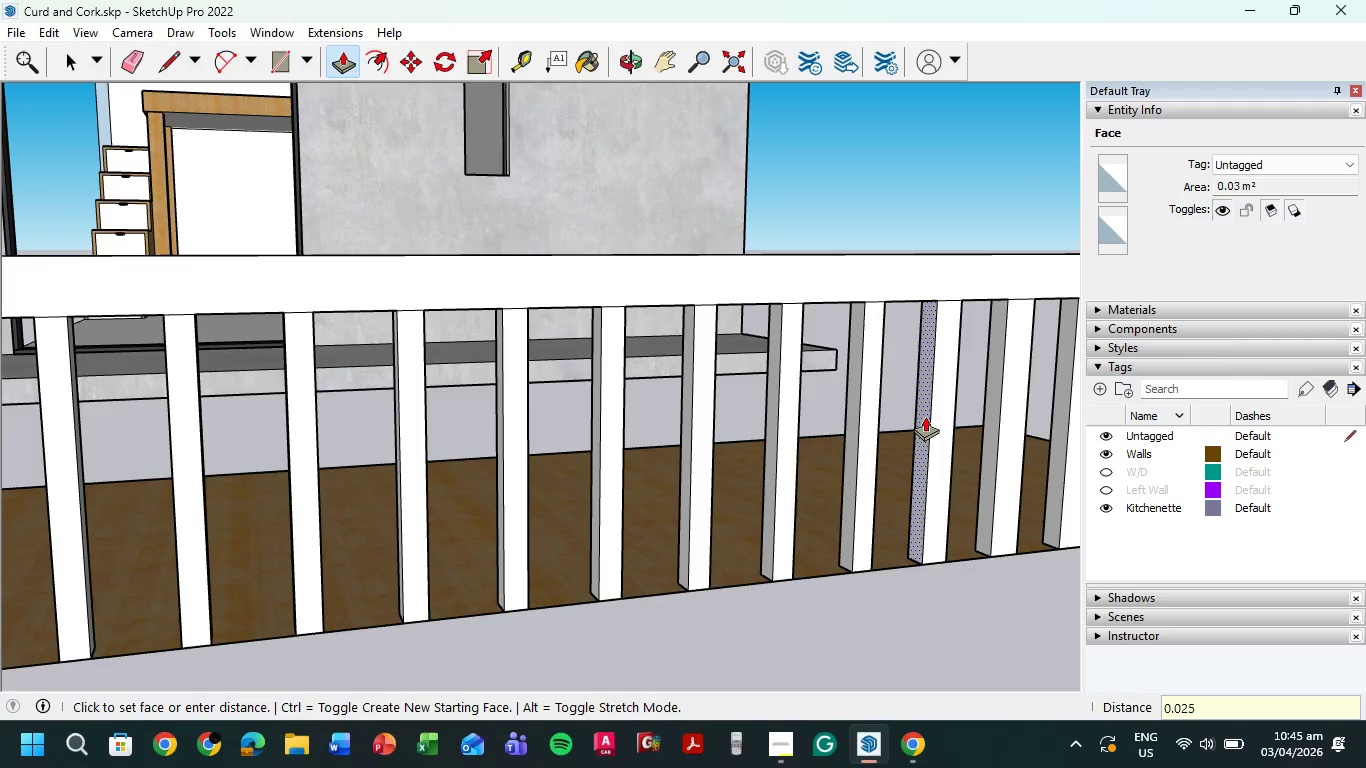 
key(Numpad5)
 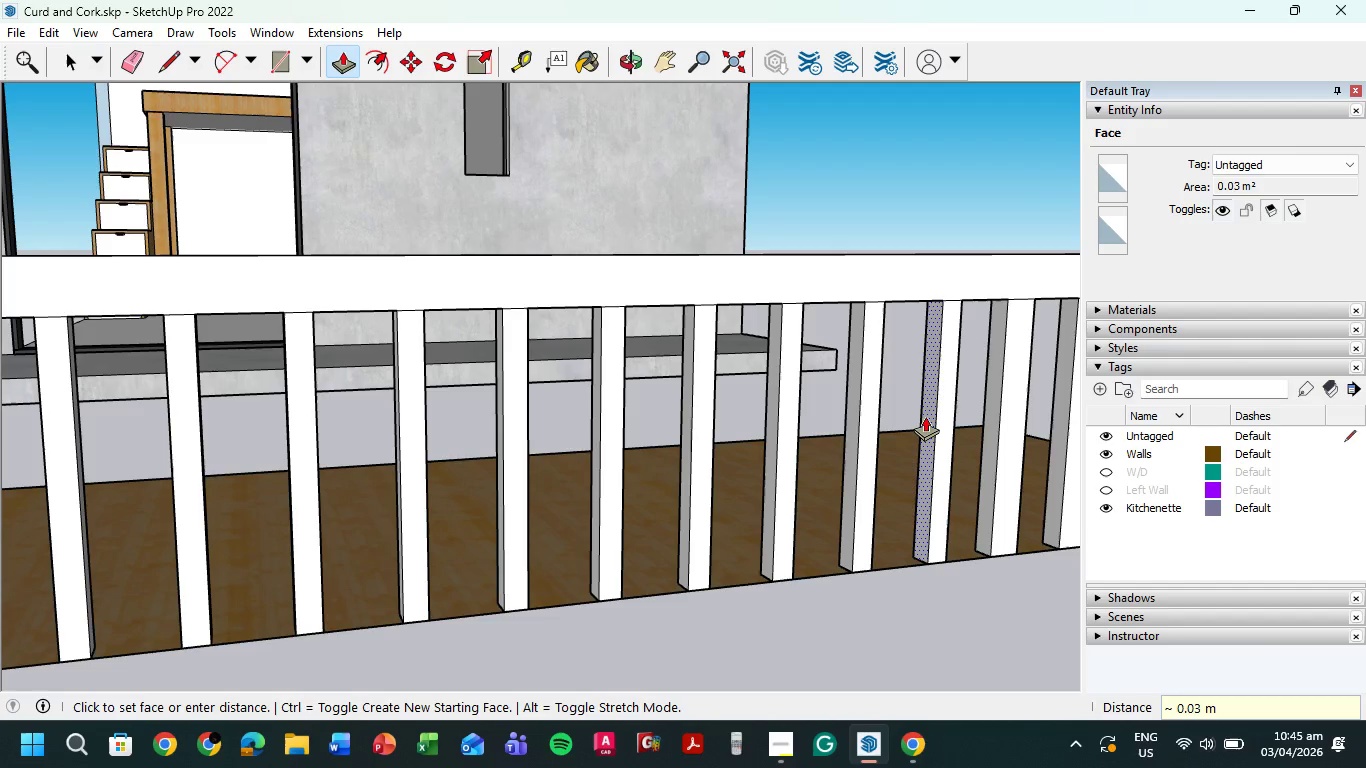 
key(NumpadEnter)
 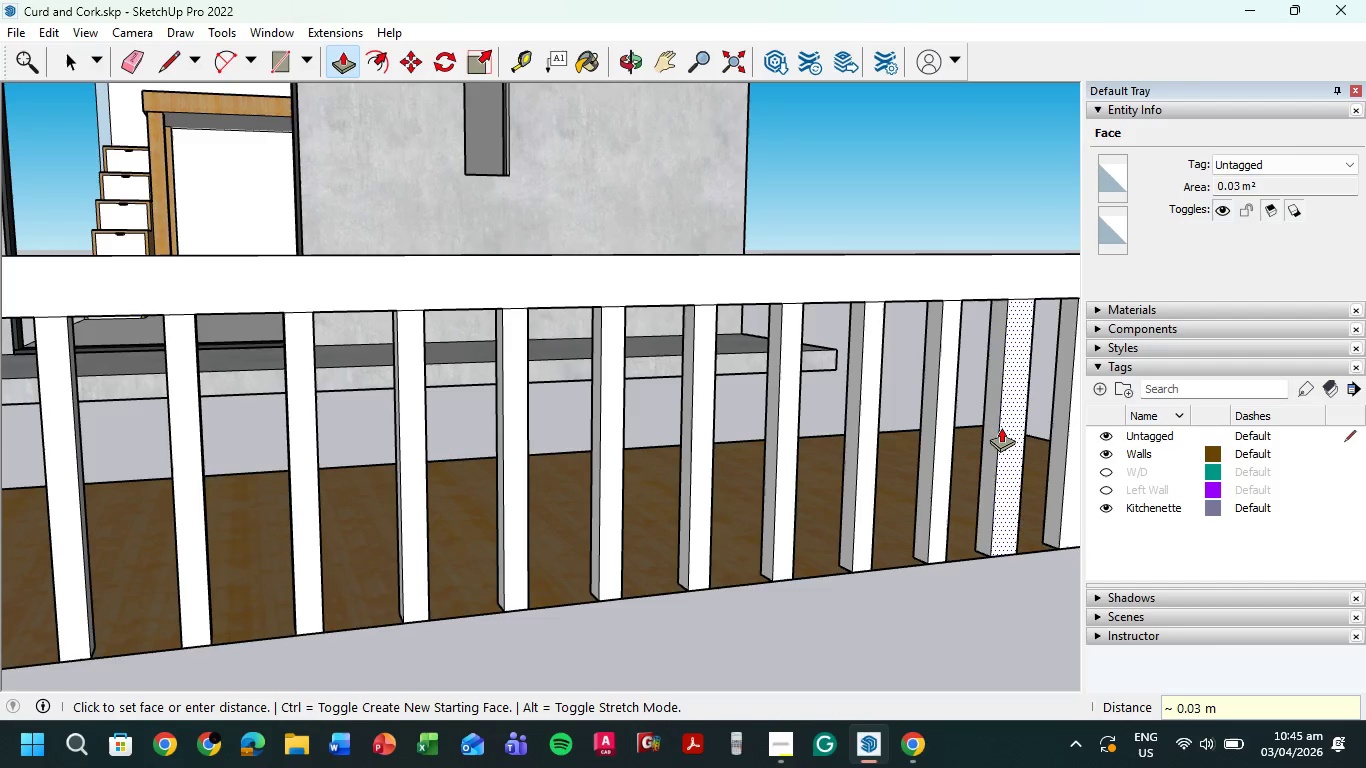 
left_click([994, 423])
 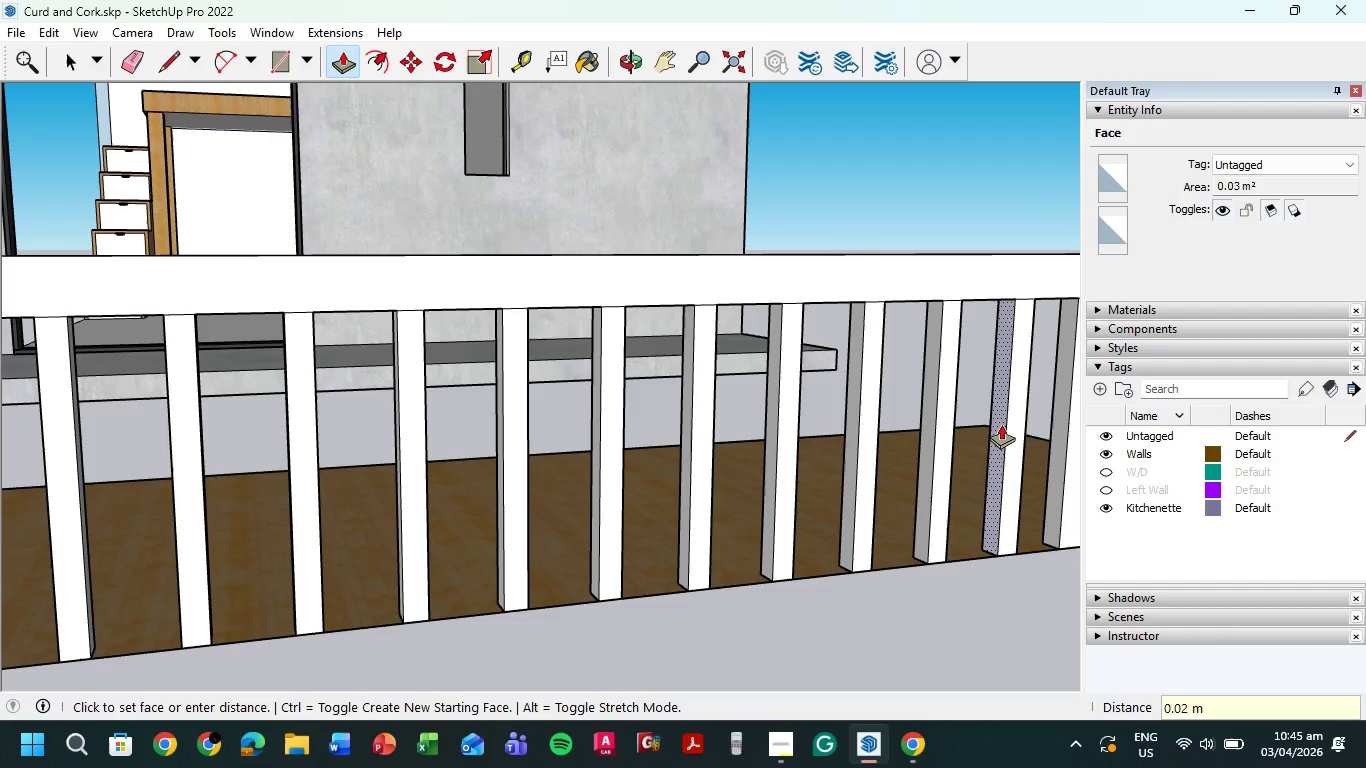 
key(Numpad0)
 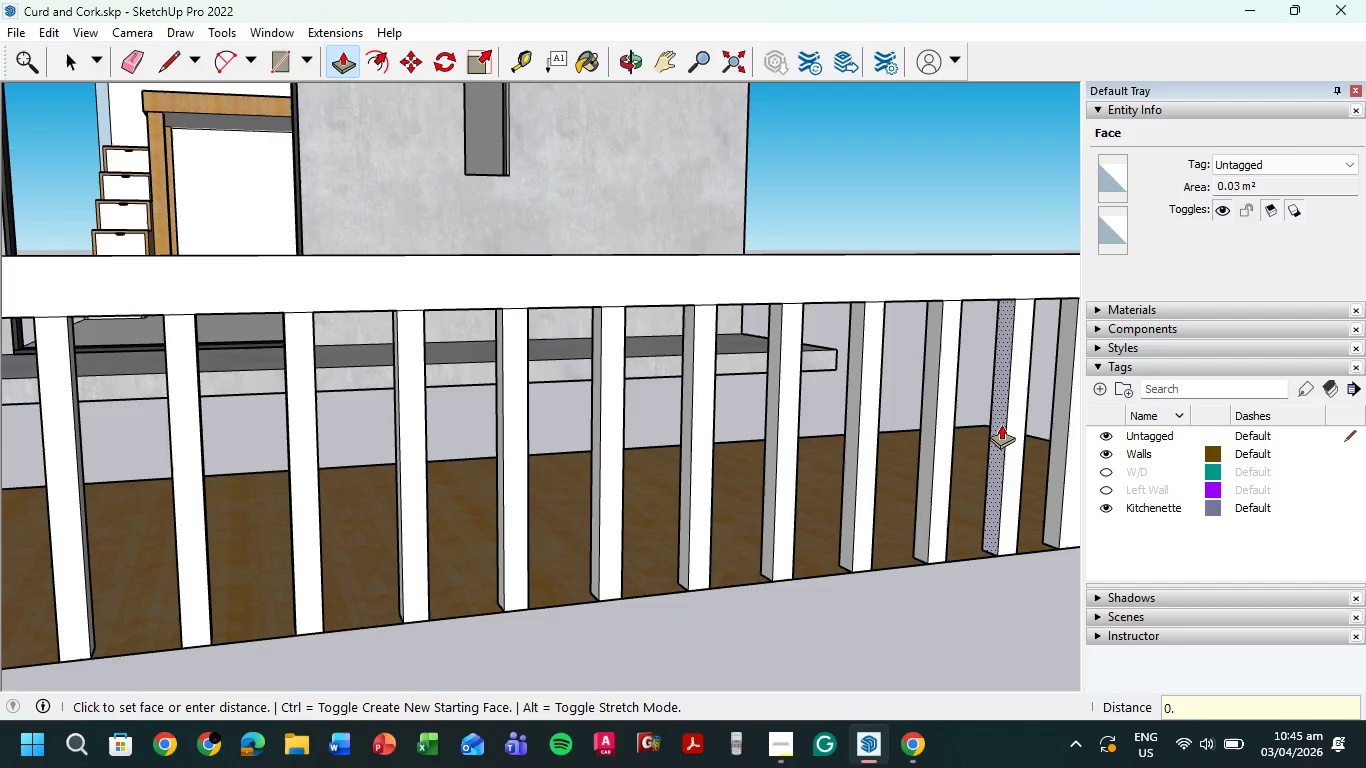 
key(NumpadDecimal)
 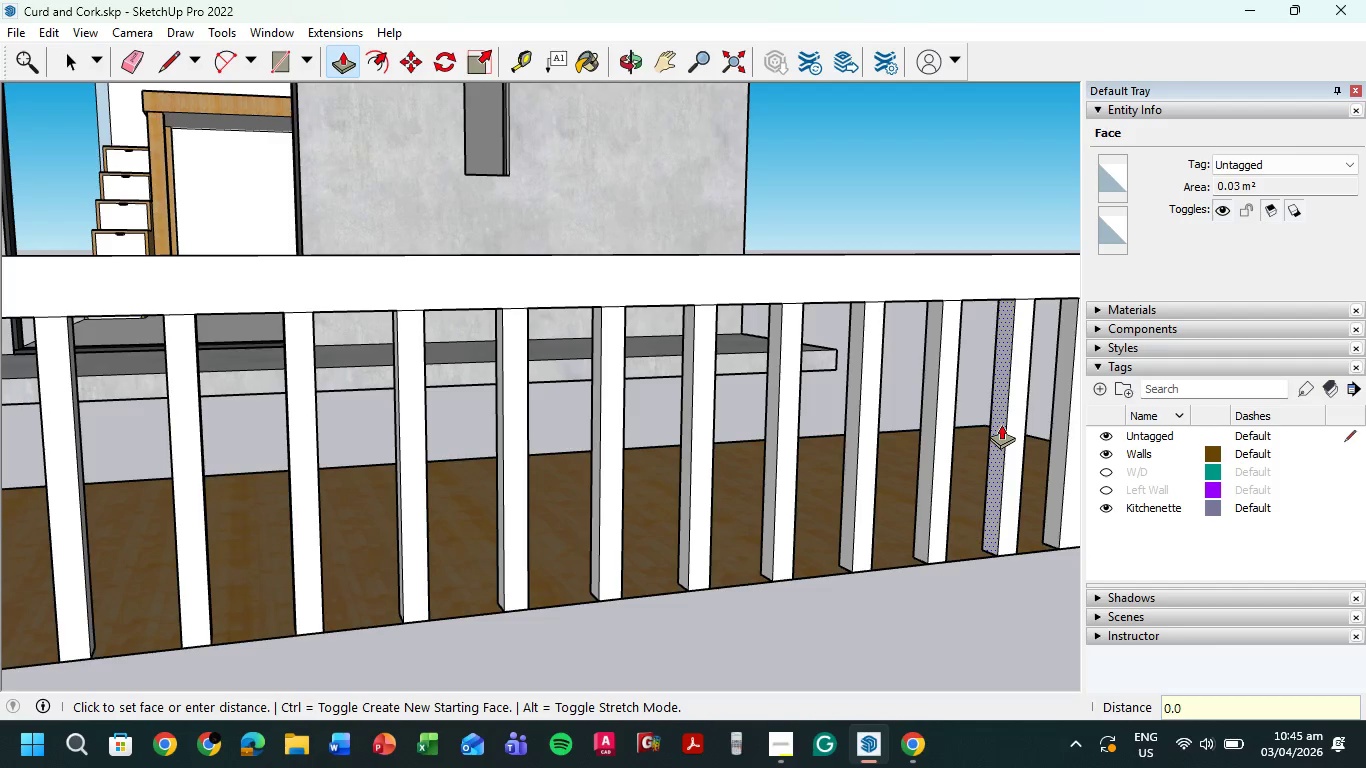 
key(Numpad0)
 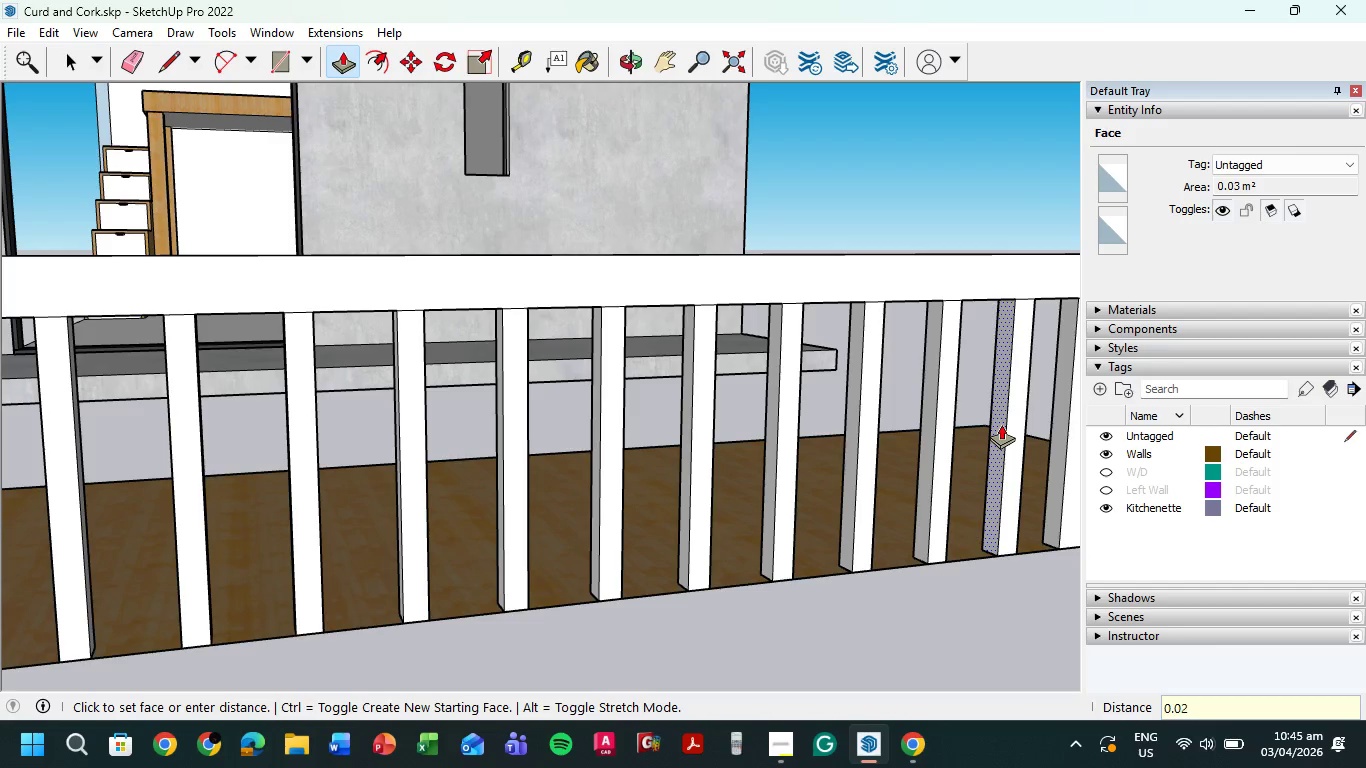 
key(Numpad2)
 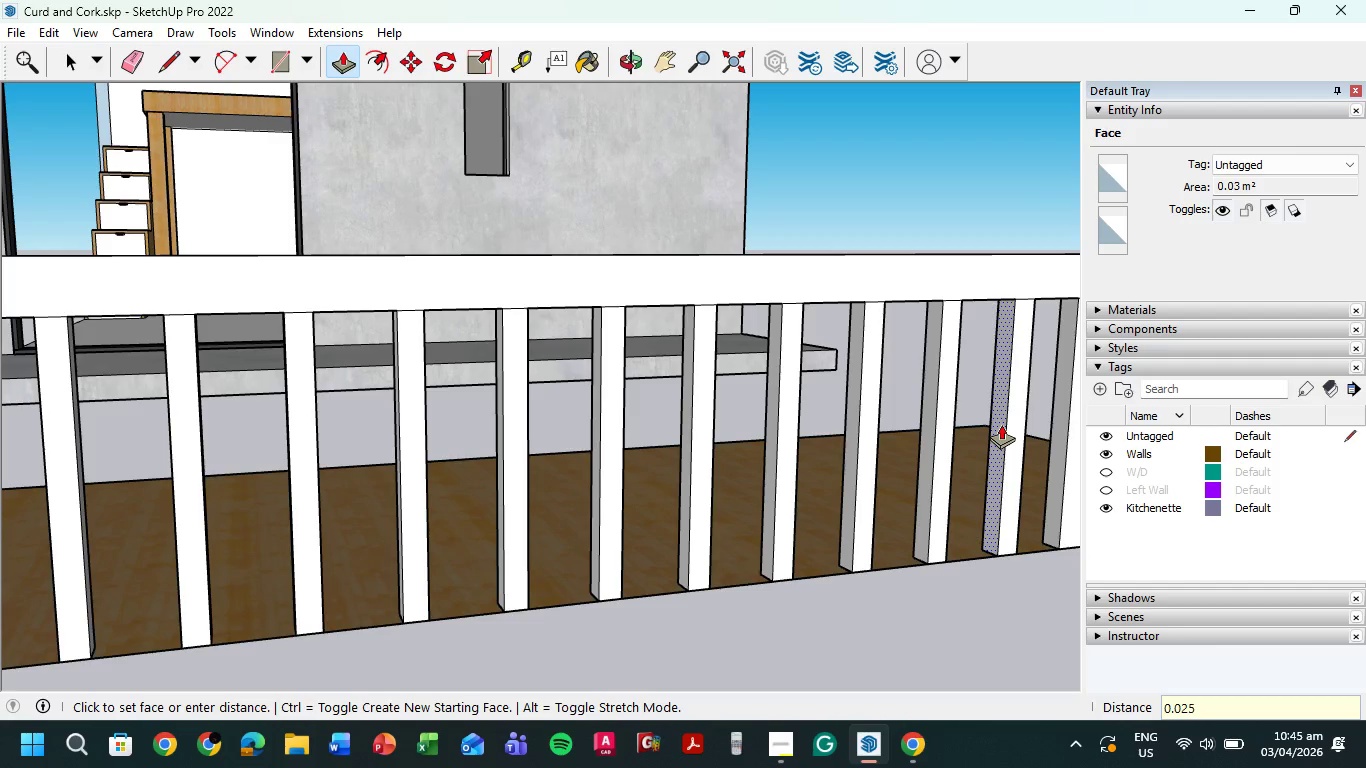 
key(Numpad5)
 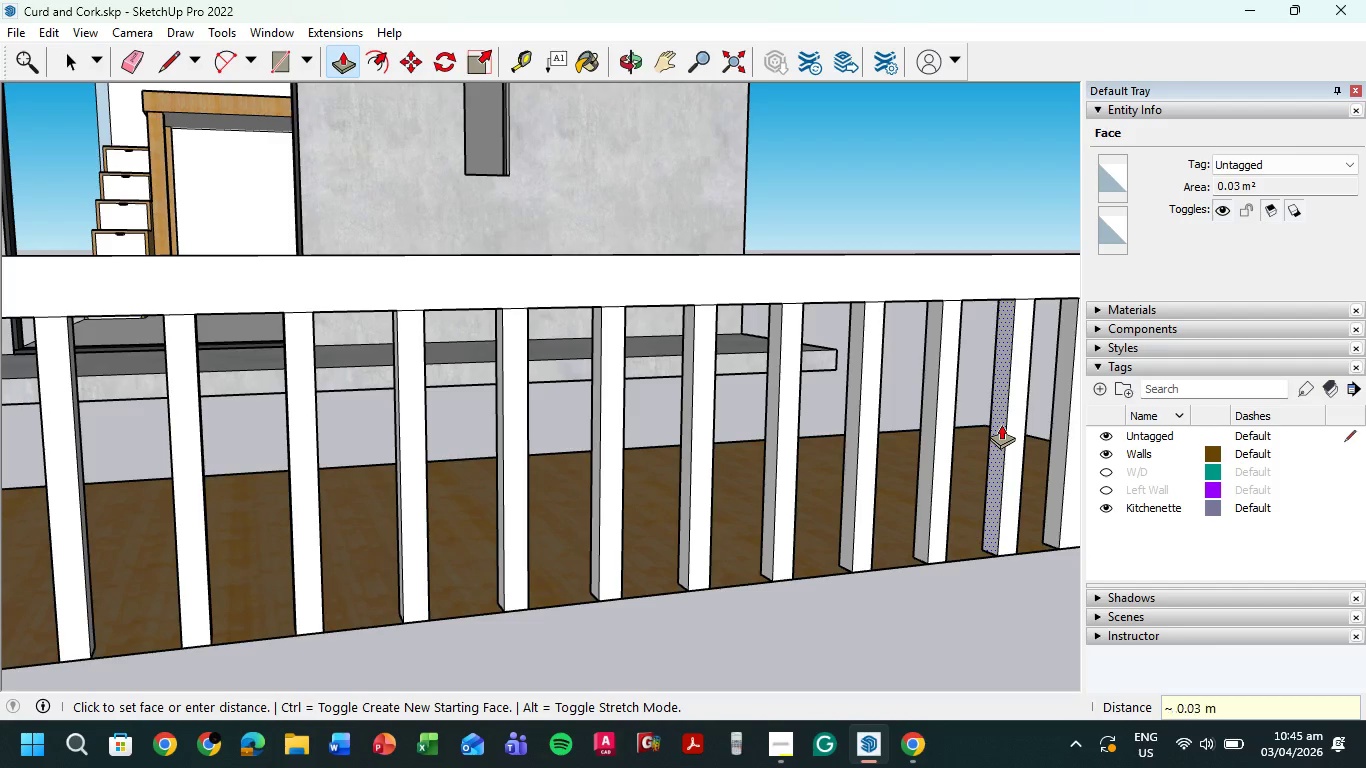 
key(NumpadEnter)
 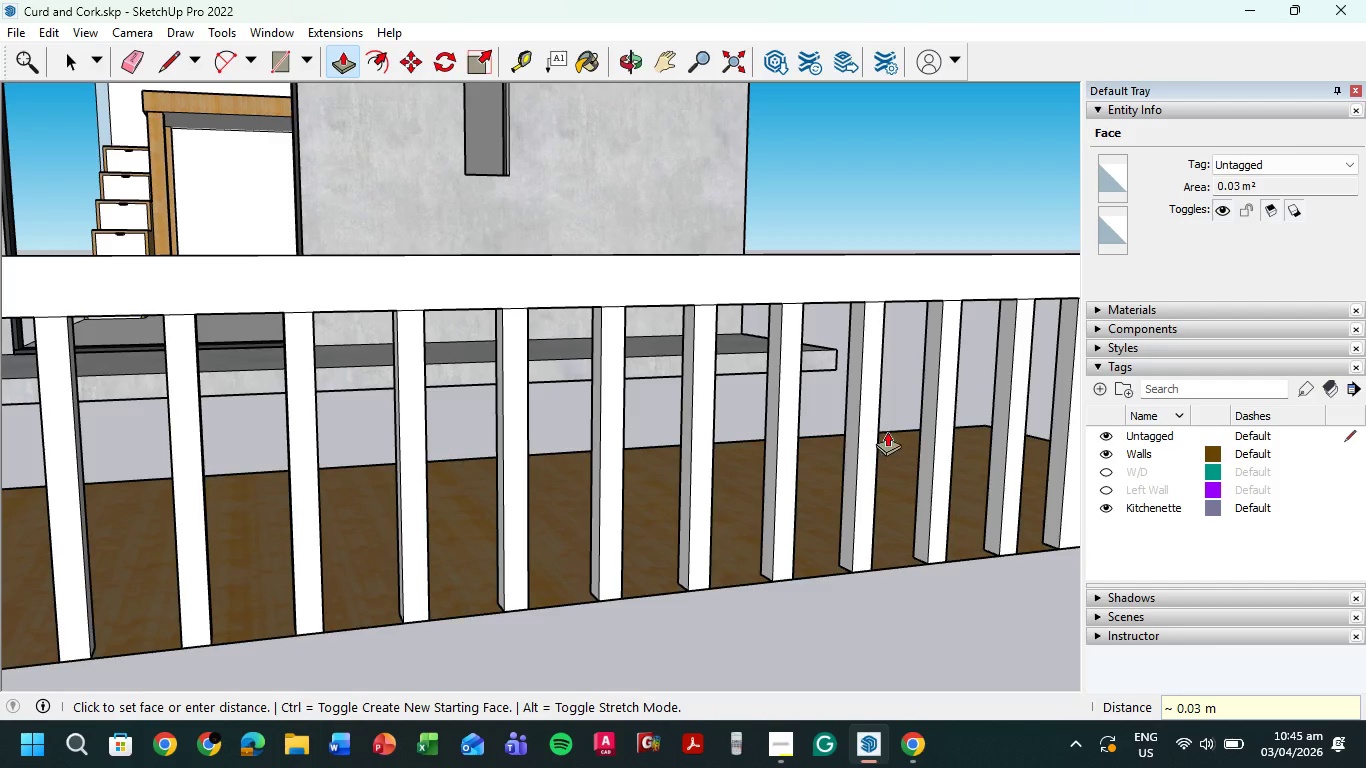 
hold_key(key=ShiftLeft, duration=1.33)
 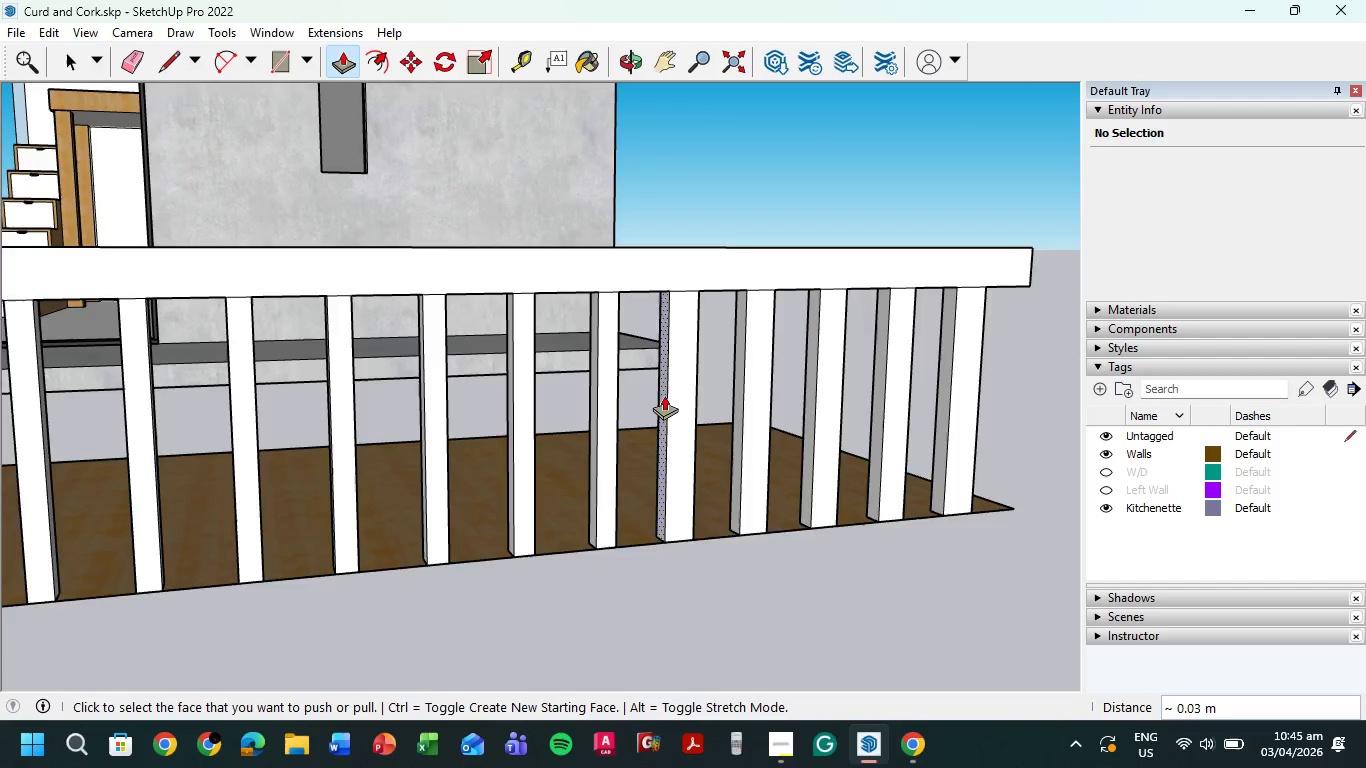 
scroll: coordinate [675, 391], scroll_direction: up, amount: 2.0
 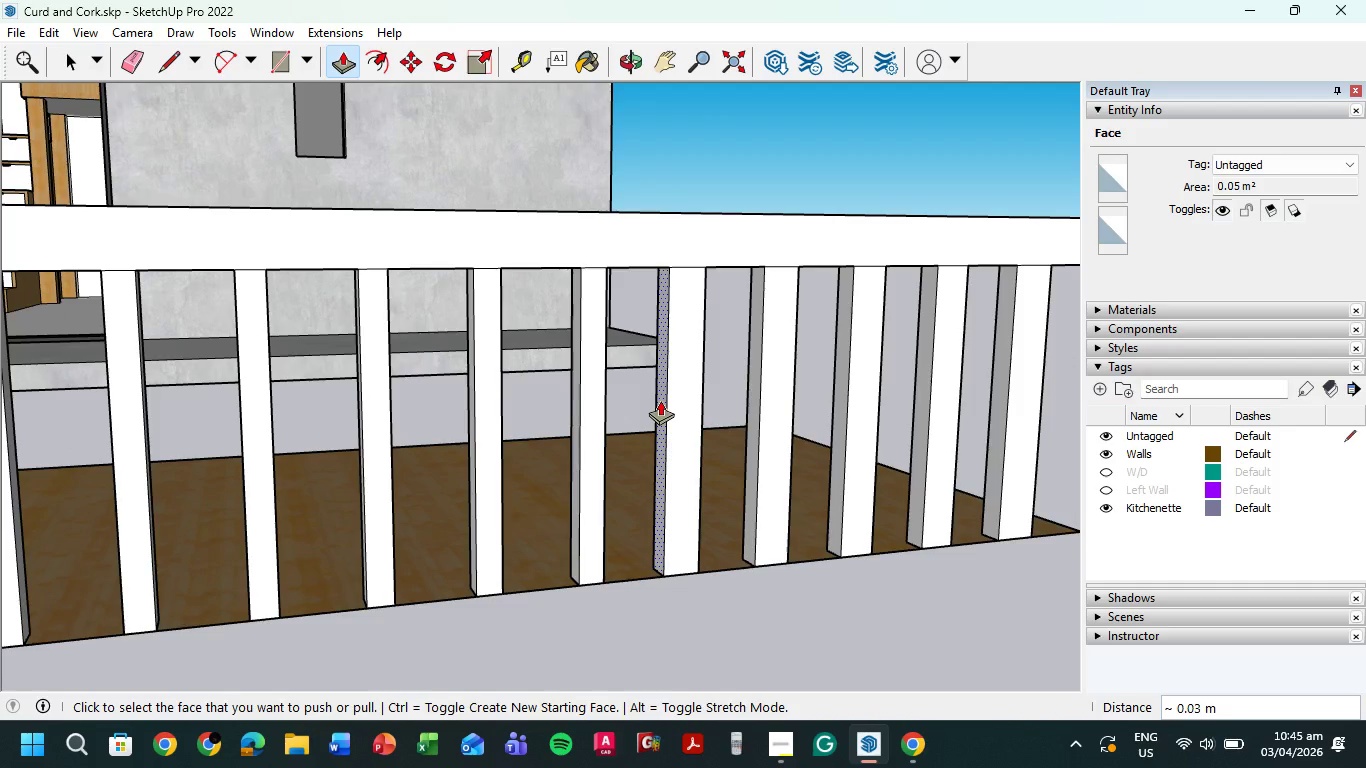 
left_click([660, 400])
 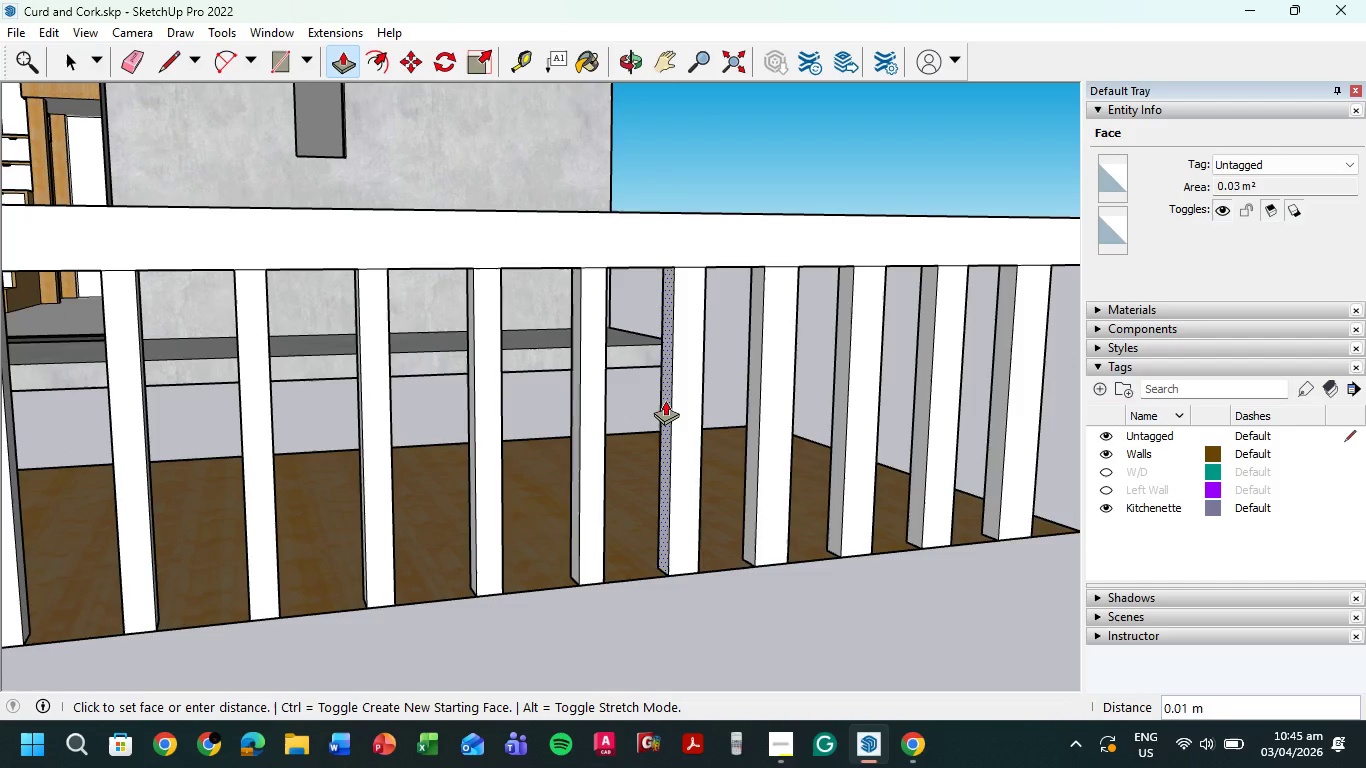 
key(Numpad0)
 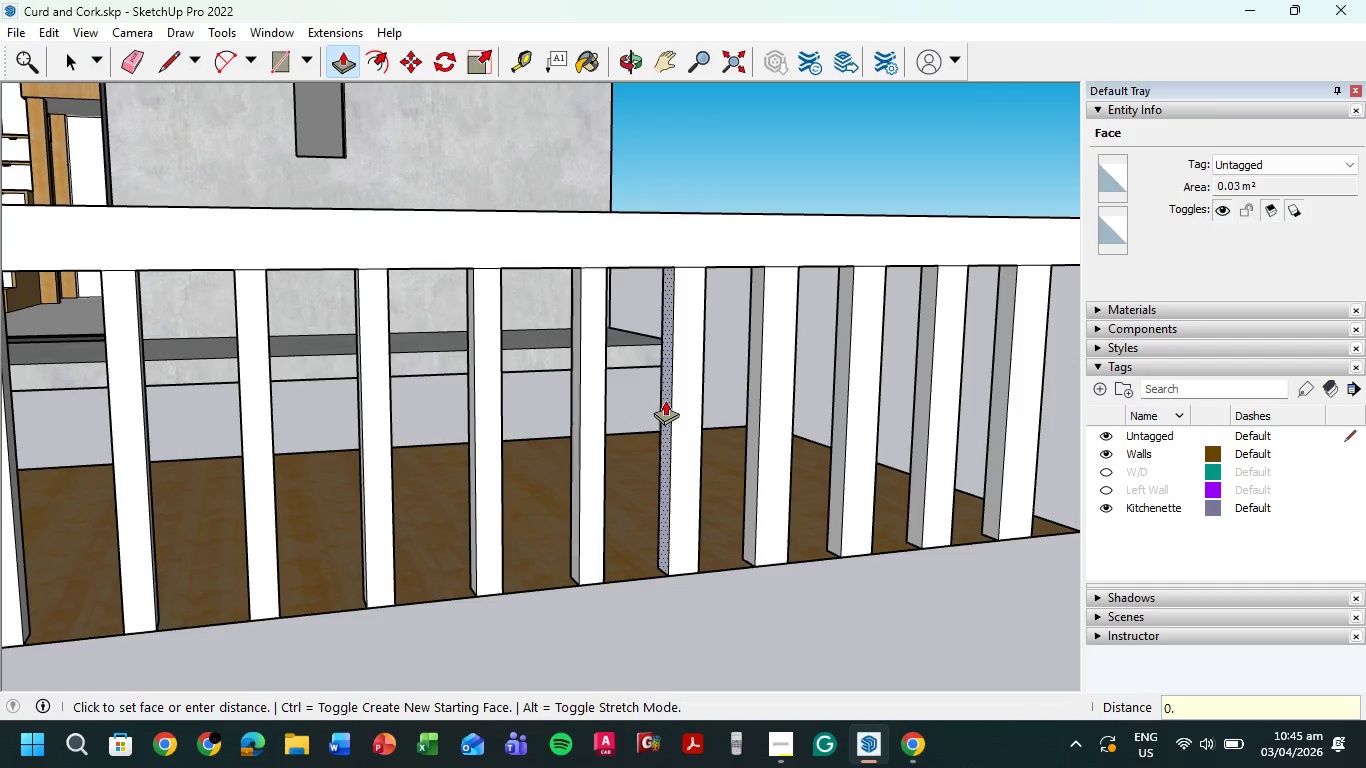 
key(NumpadDecimal)
 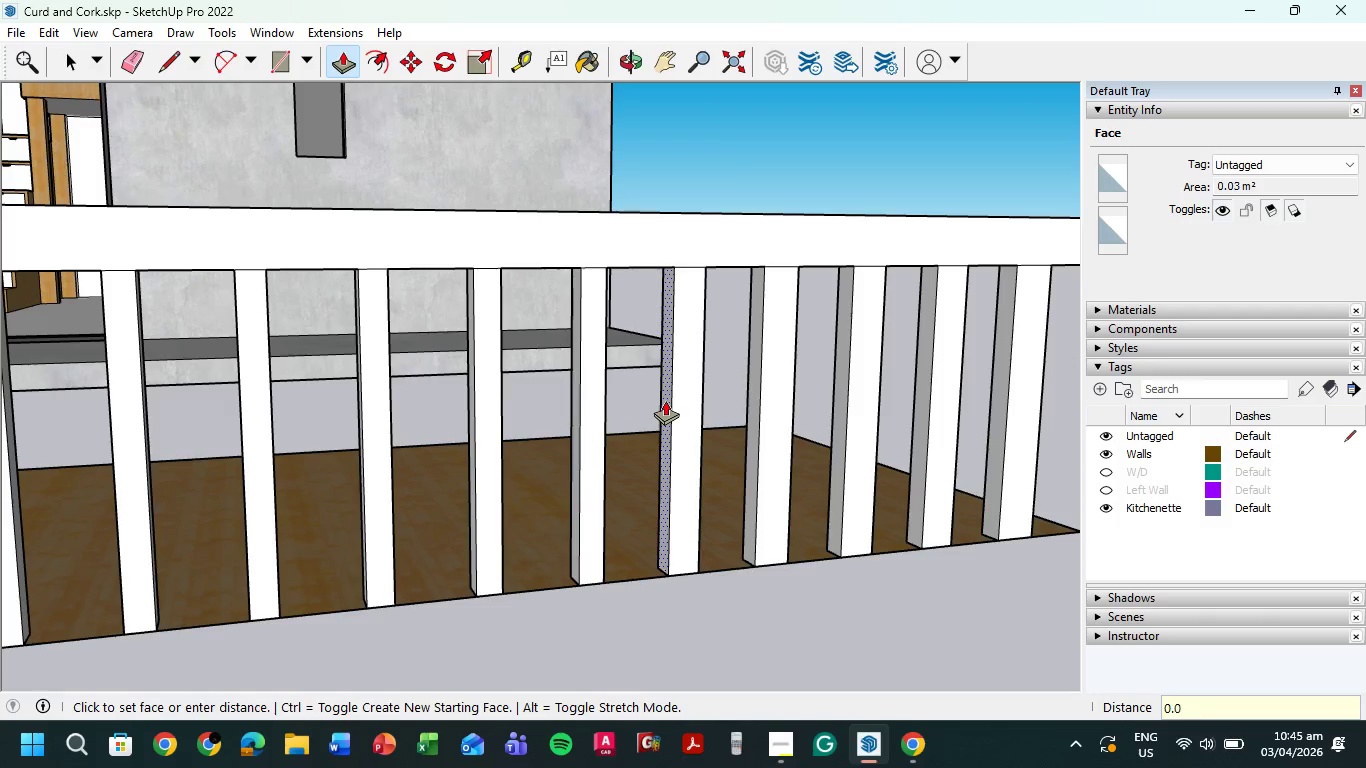 
key(Numpad0)
 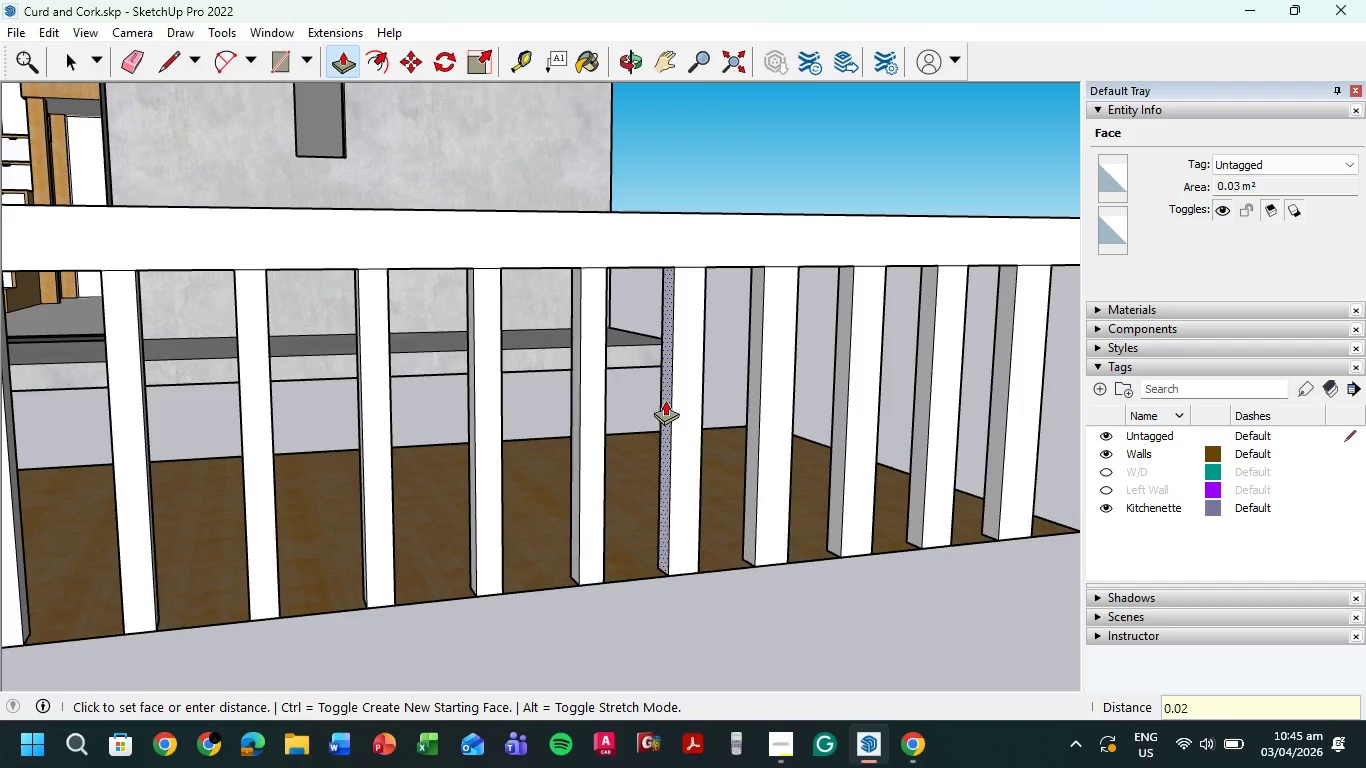 
key(Numpad2)
 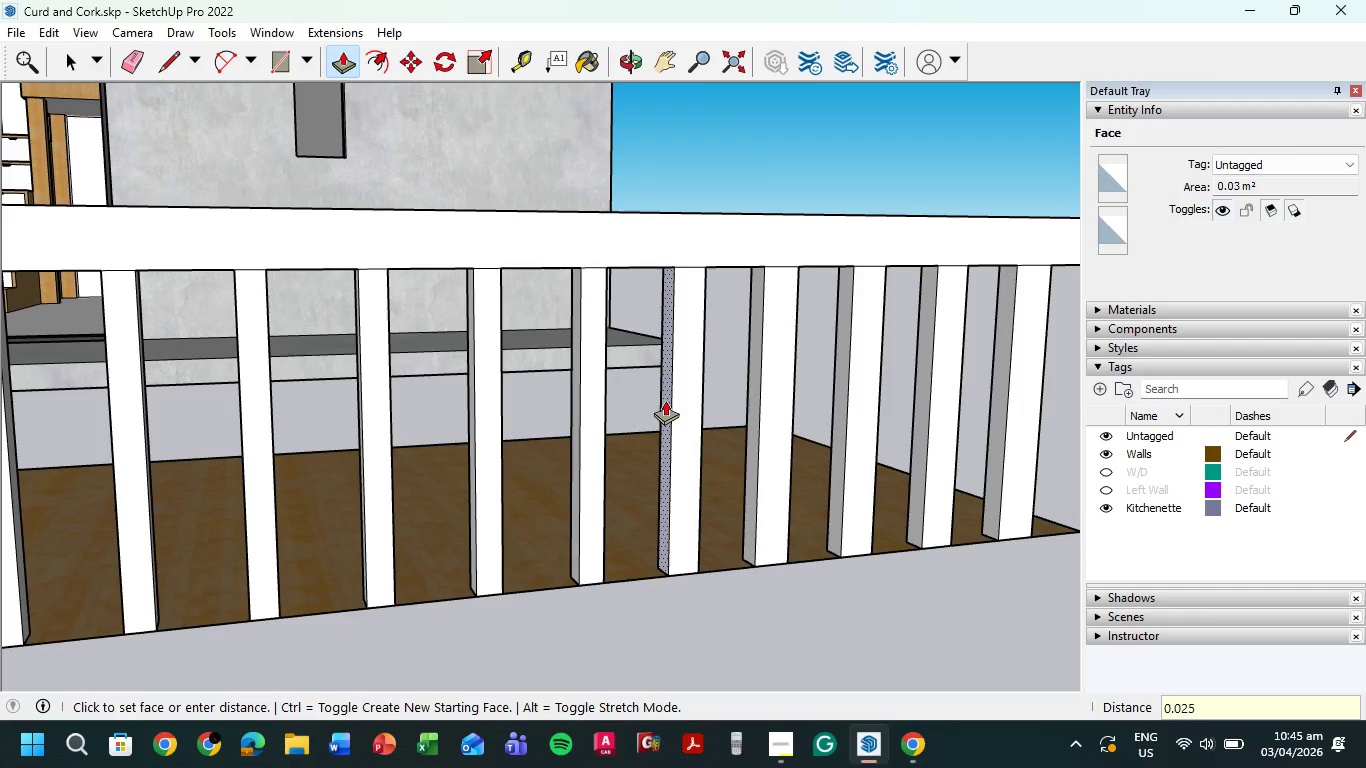 
key(Numpad5)
 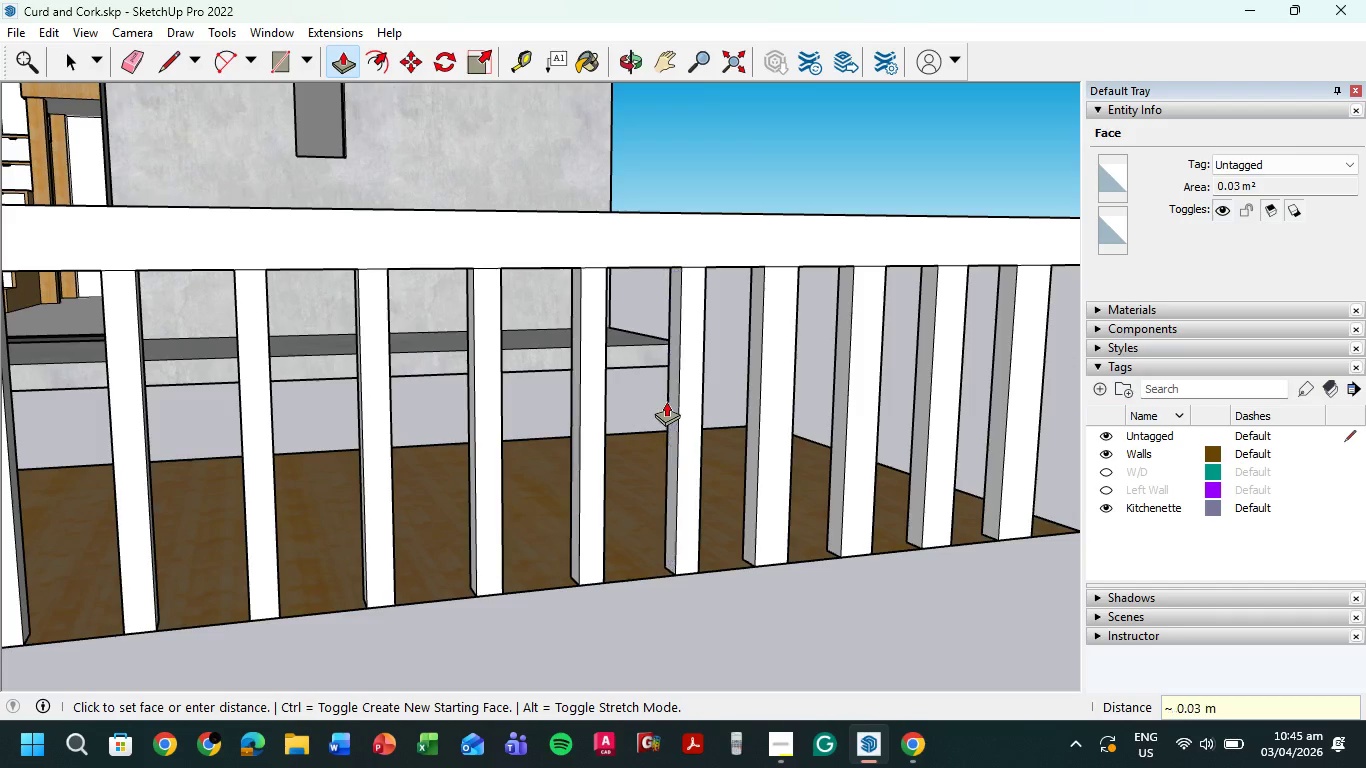 
key(NumpadEnter)
 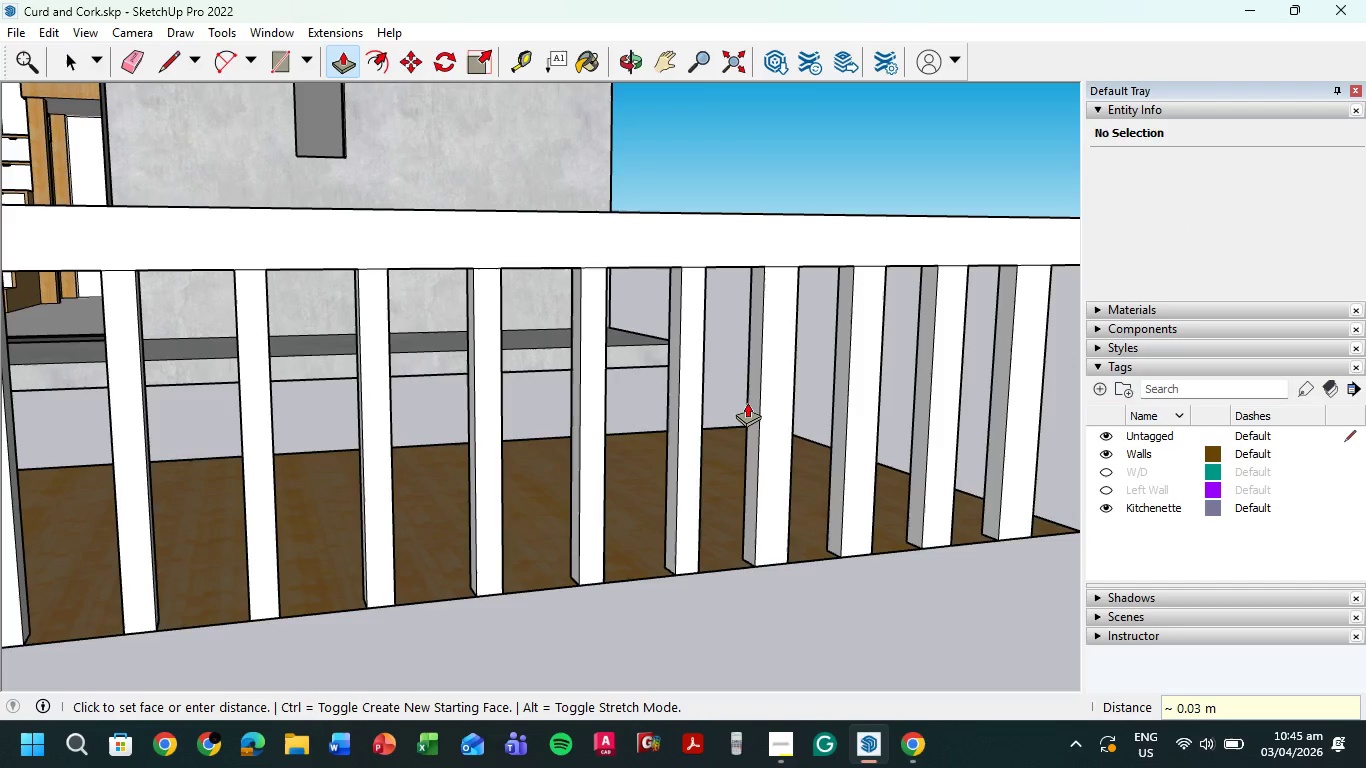 
left_click([753, 402])
 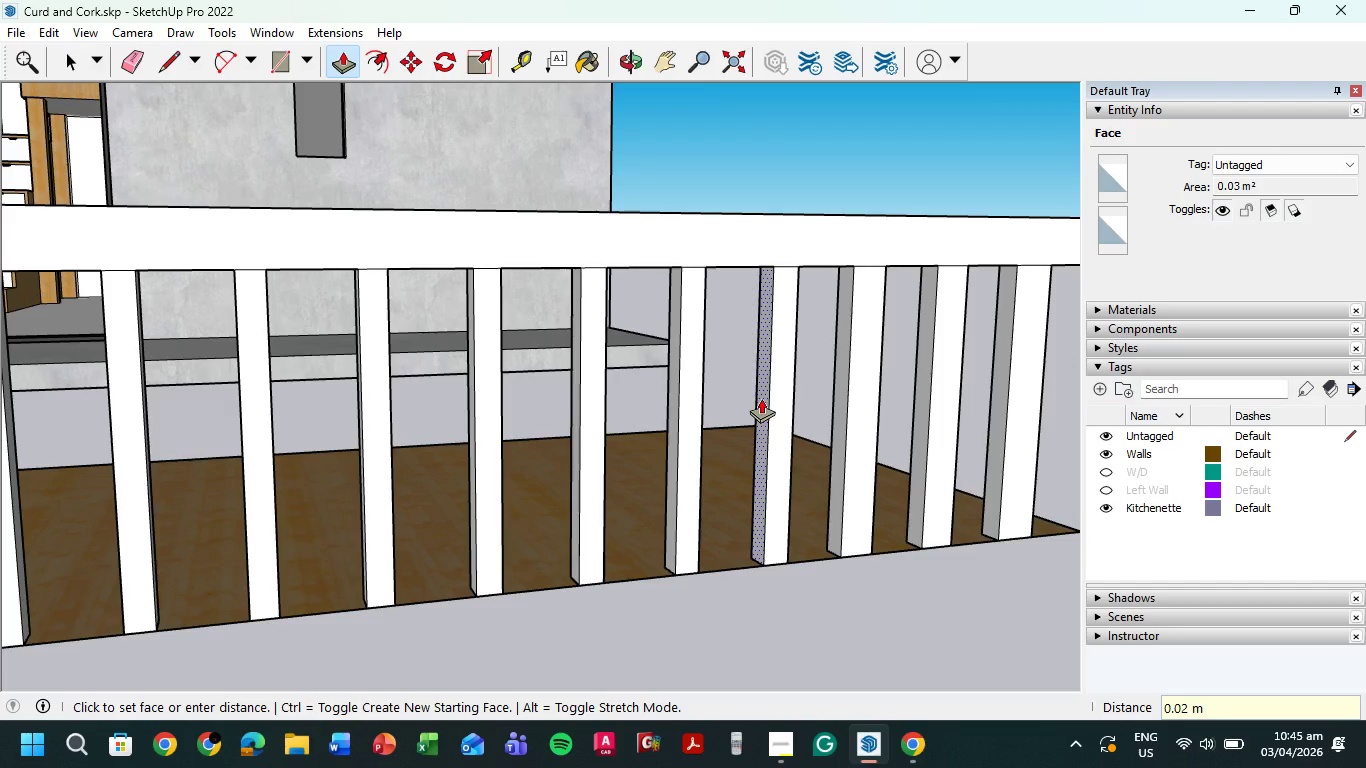 
key(Numpad0)
 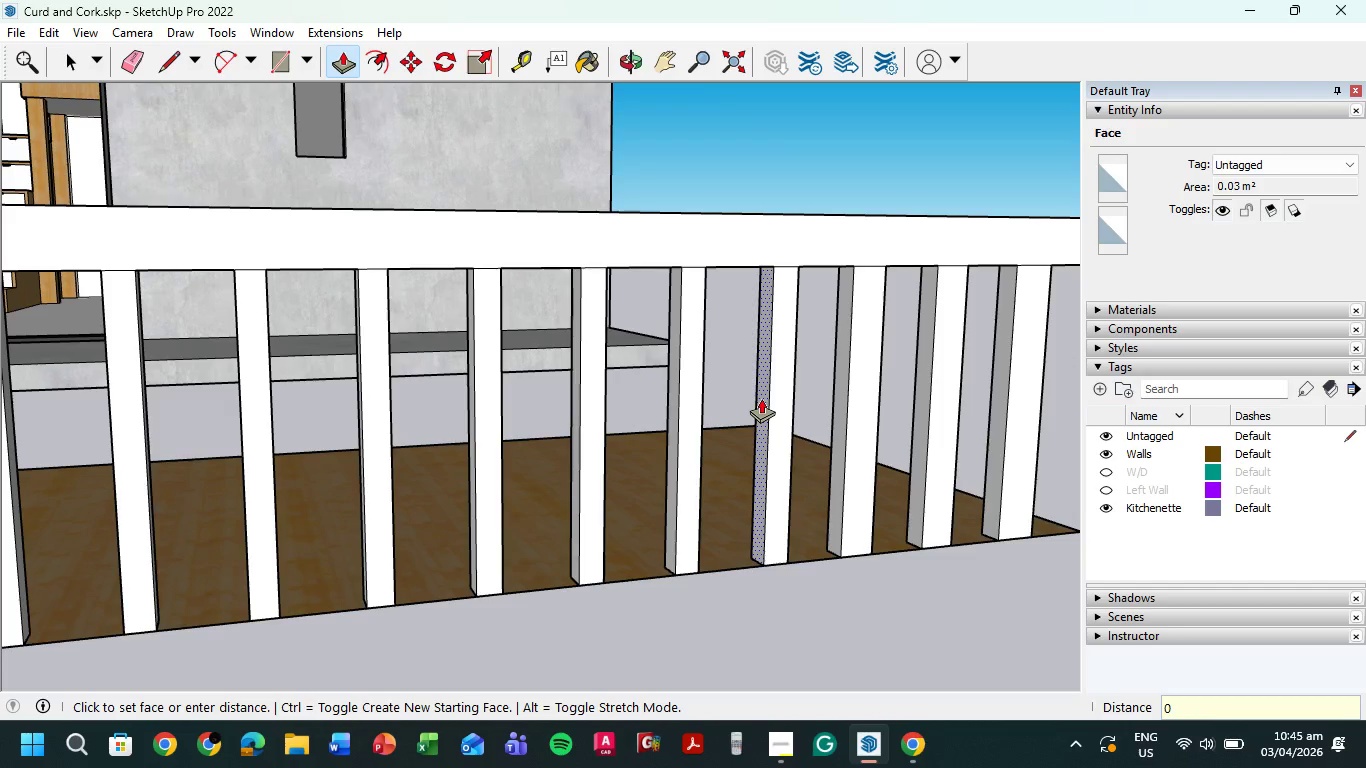 
key(NumpadDecimal)
 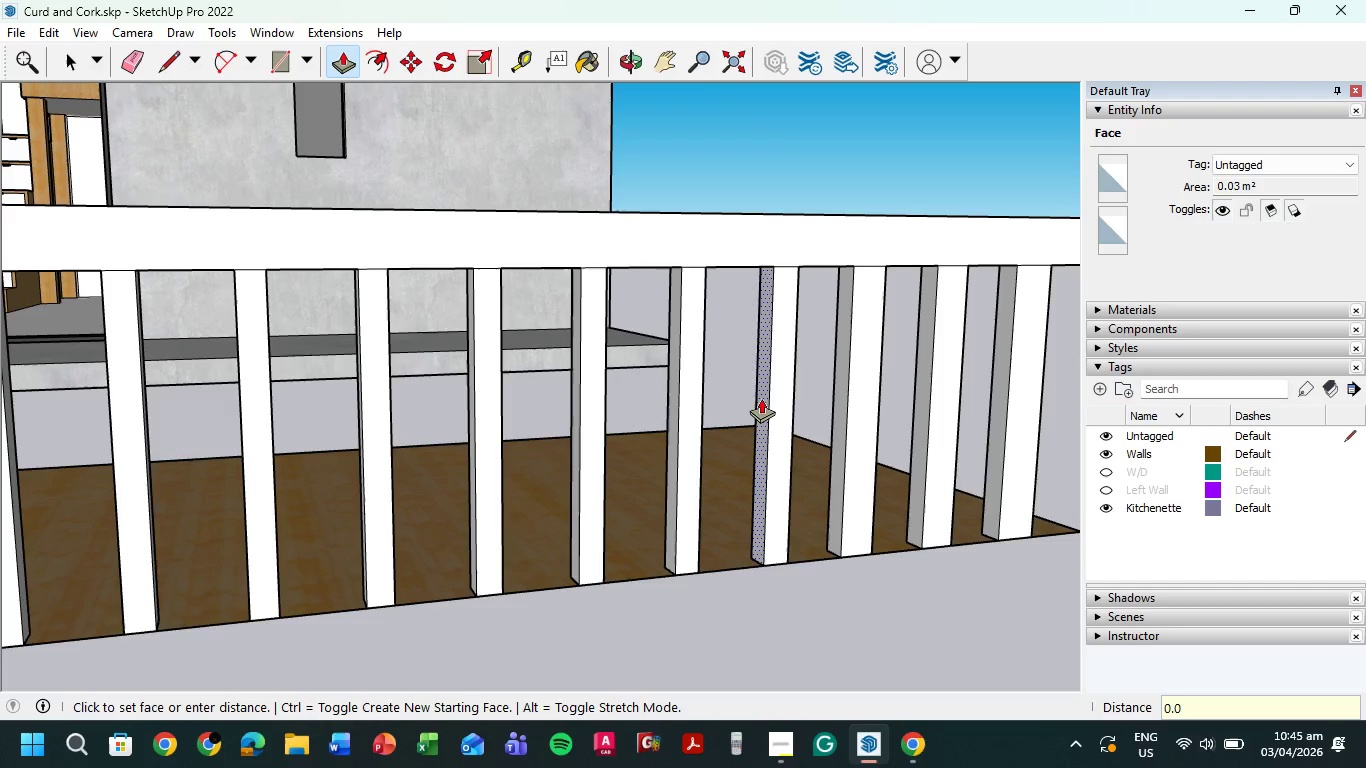 
key(Numpad0)
 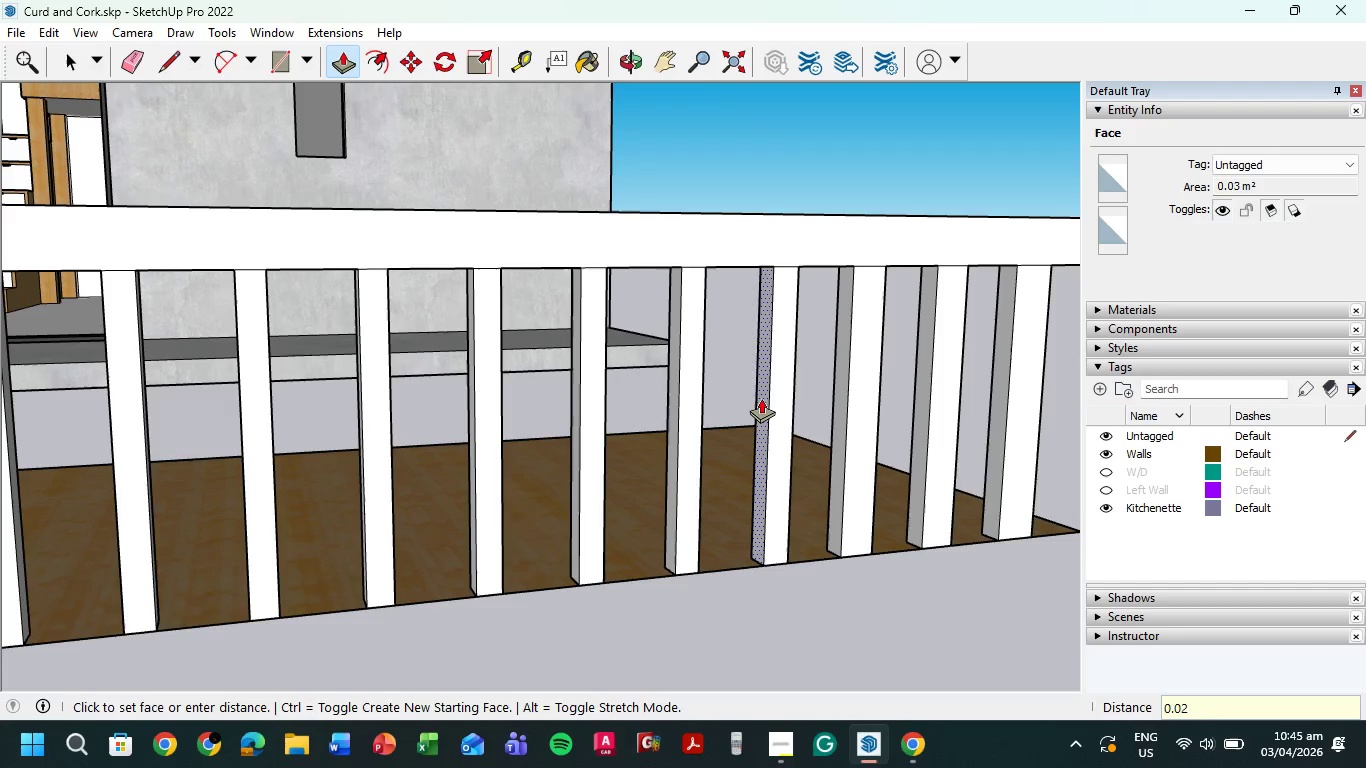 
key(Numpad2)
 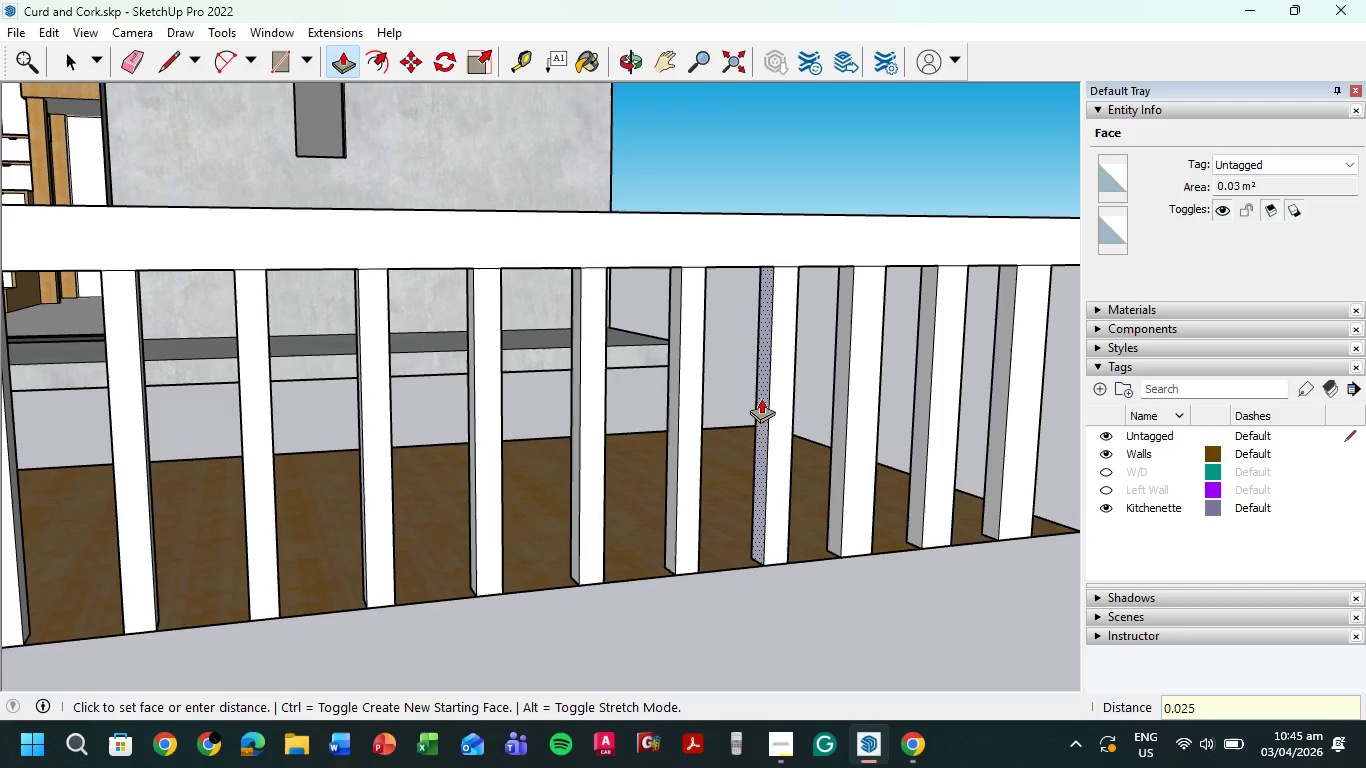 
key(Numpad5)
 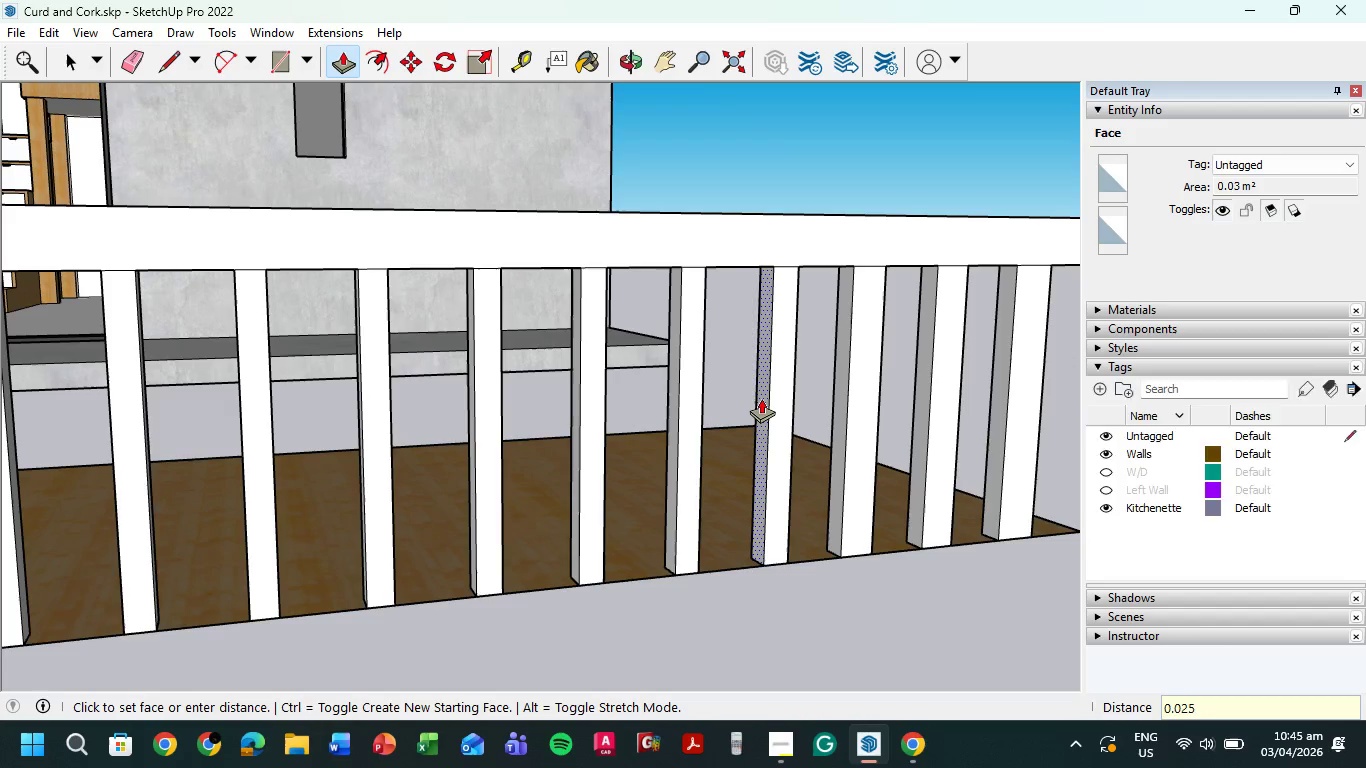 
key(NumpadEnter)
 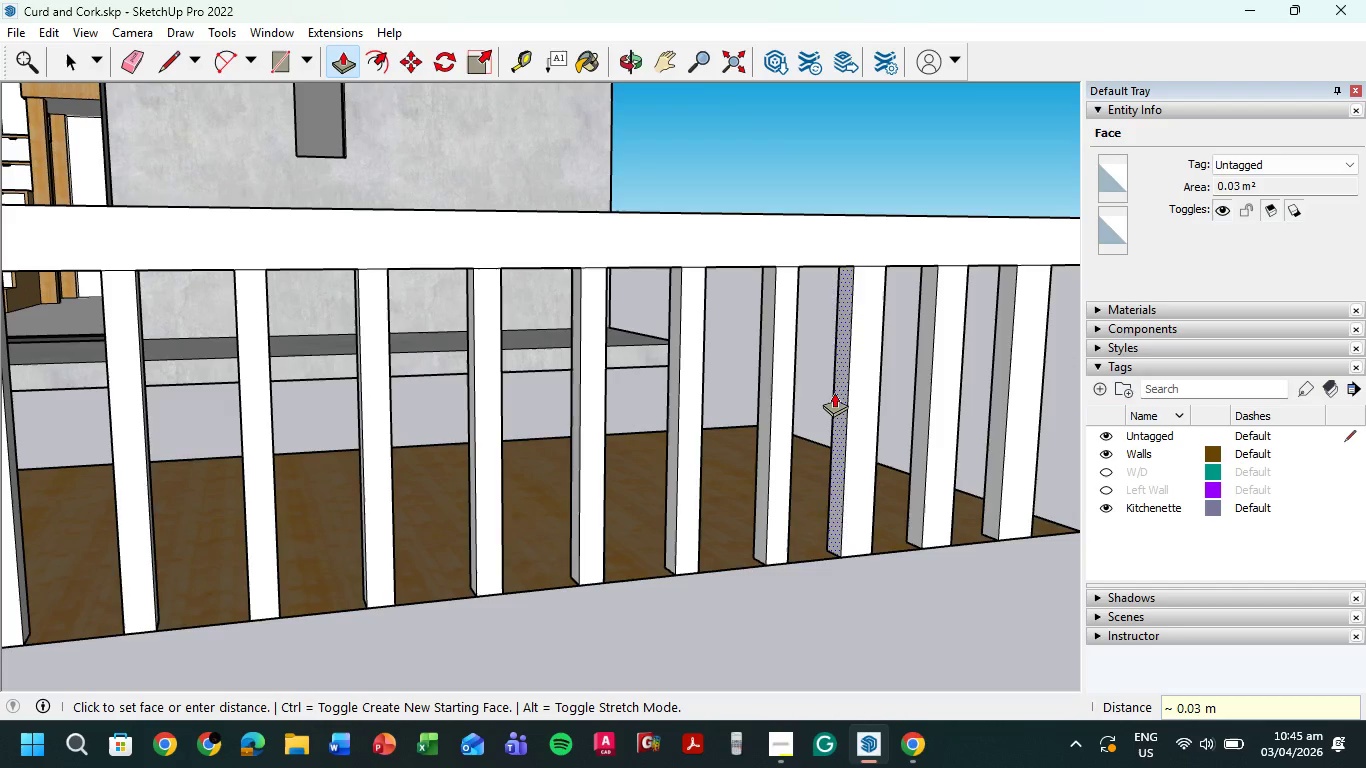 
left_click([842, 389])
 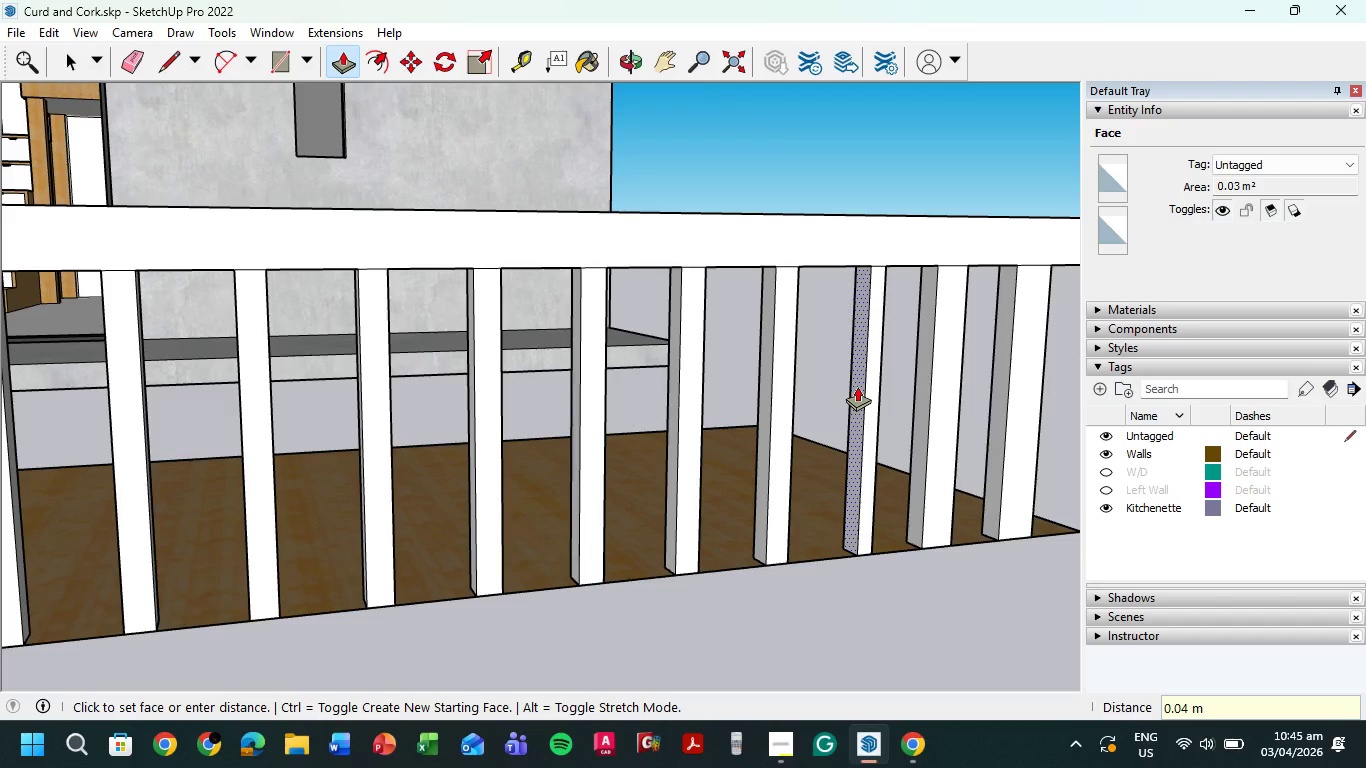 
key(Numpad0)
 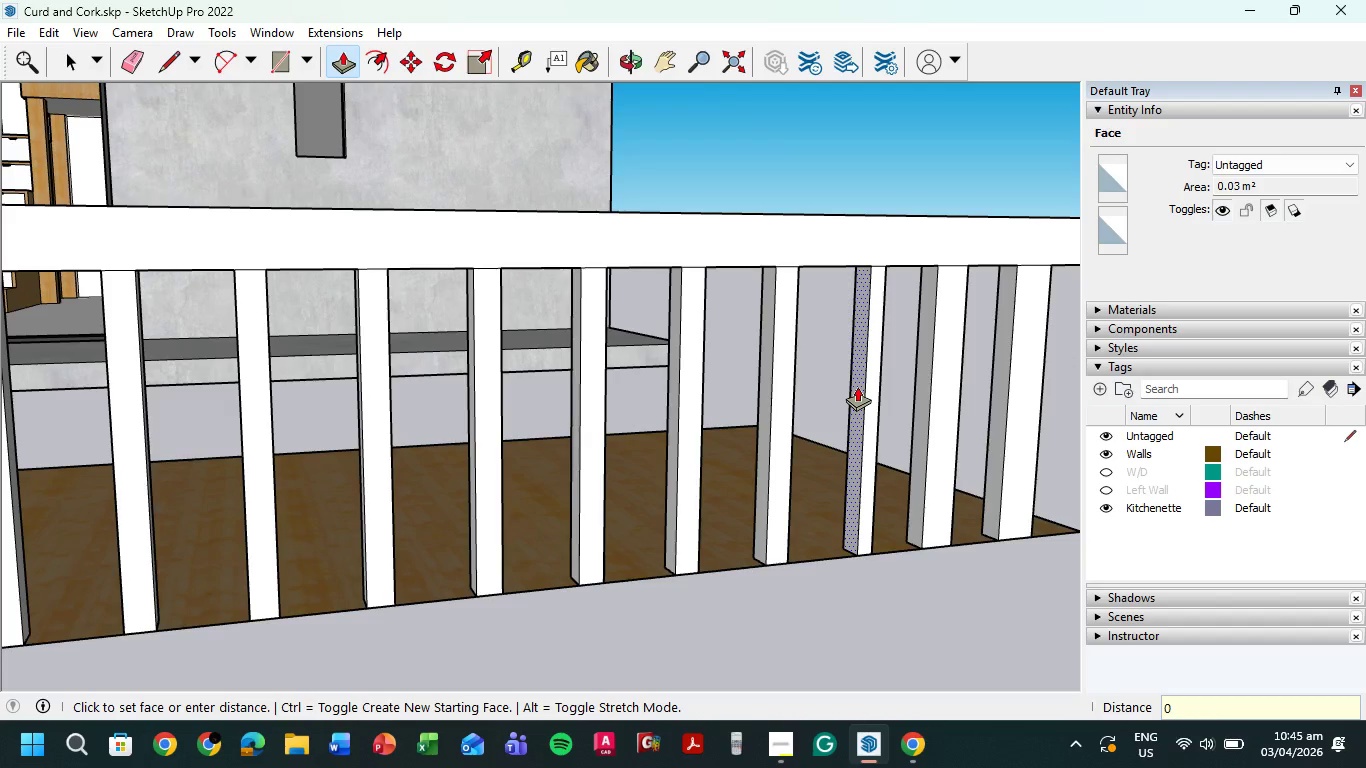 
key(NumpadDecimal)
 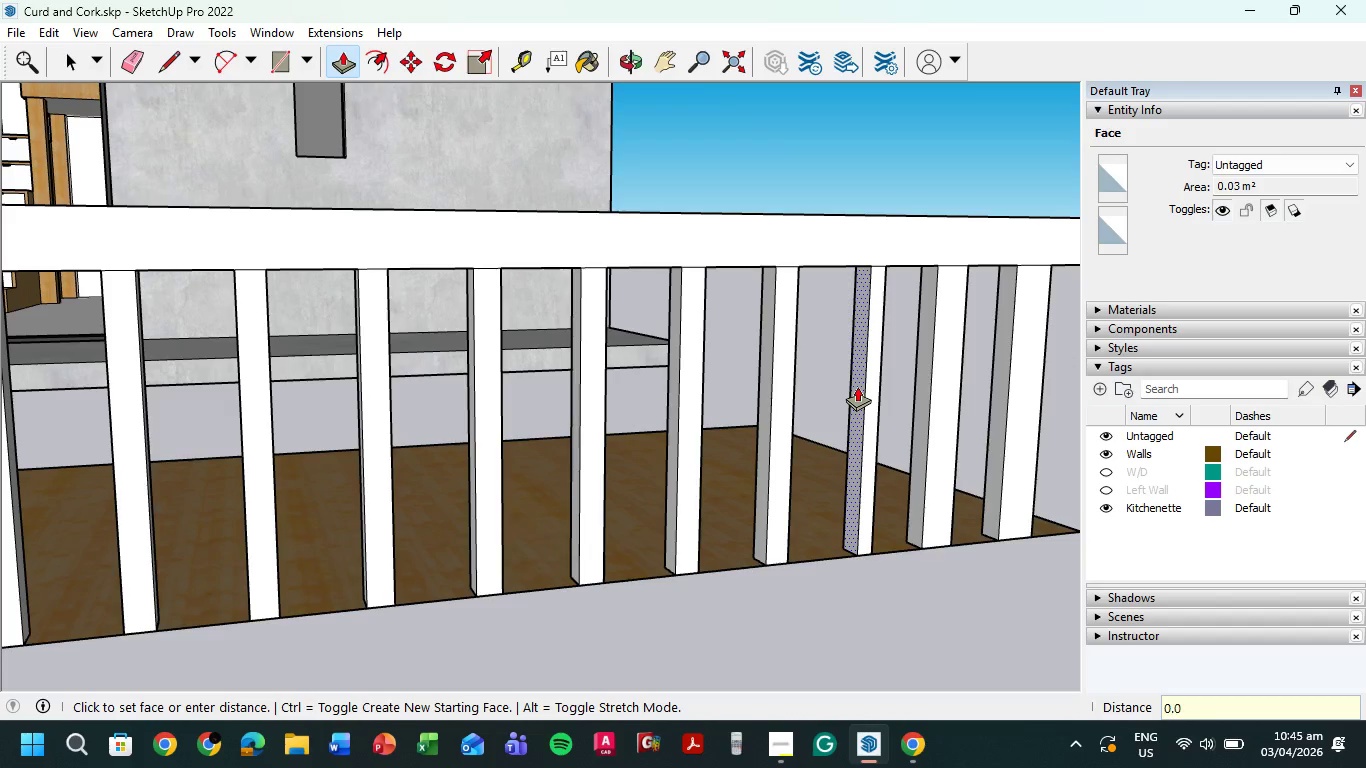 
key(Numpad0)
 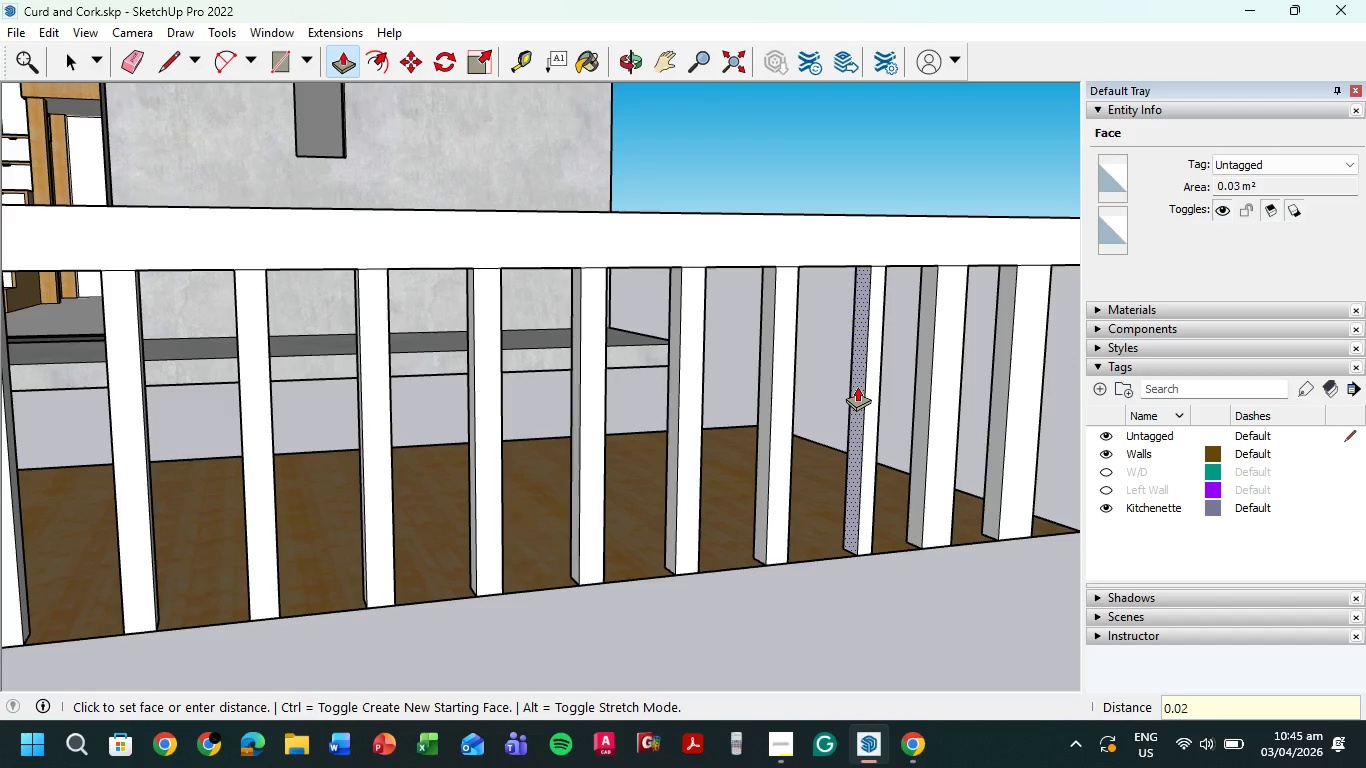 
key(Numpad2)
 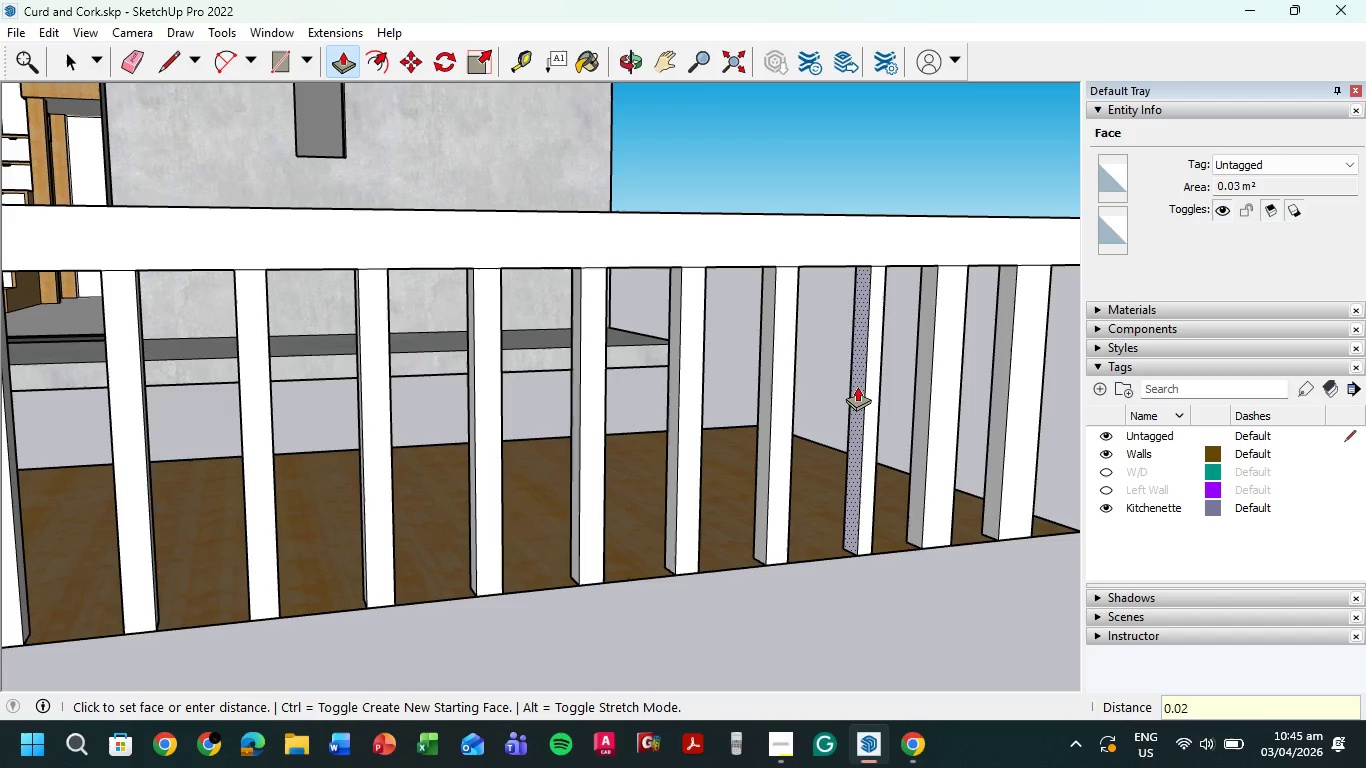 
key(Numpad5)
 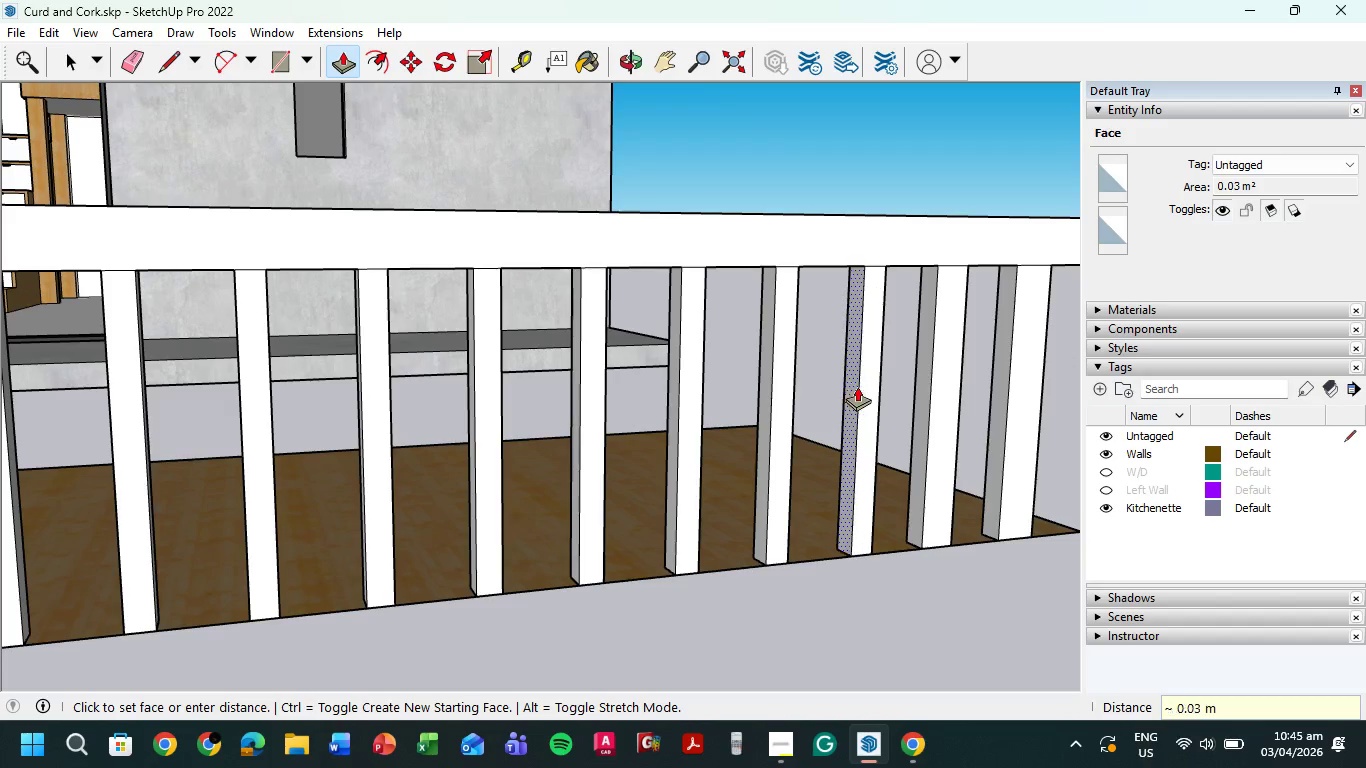 
key(NumpadEnter)
 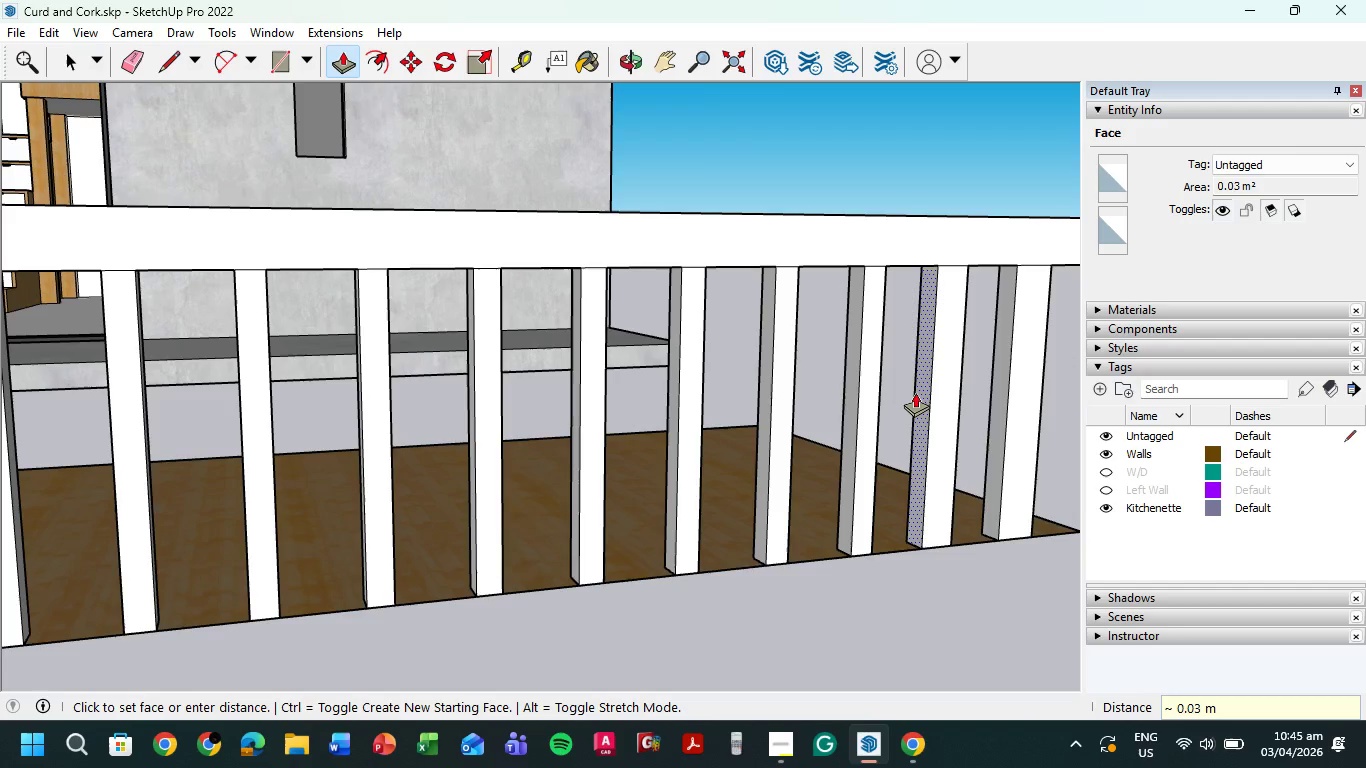 
left_click([919, 392])
 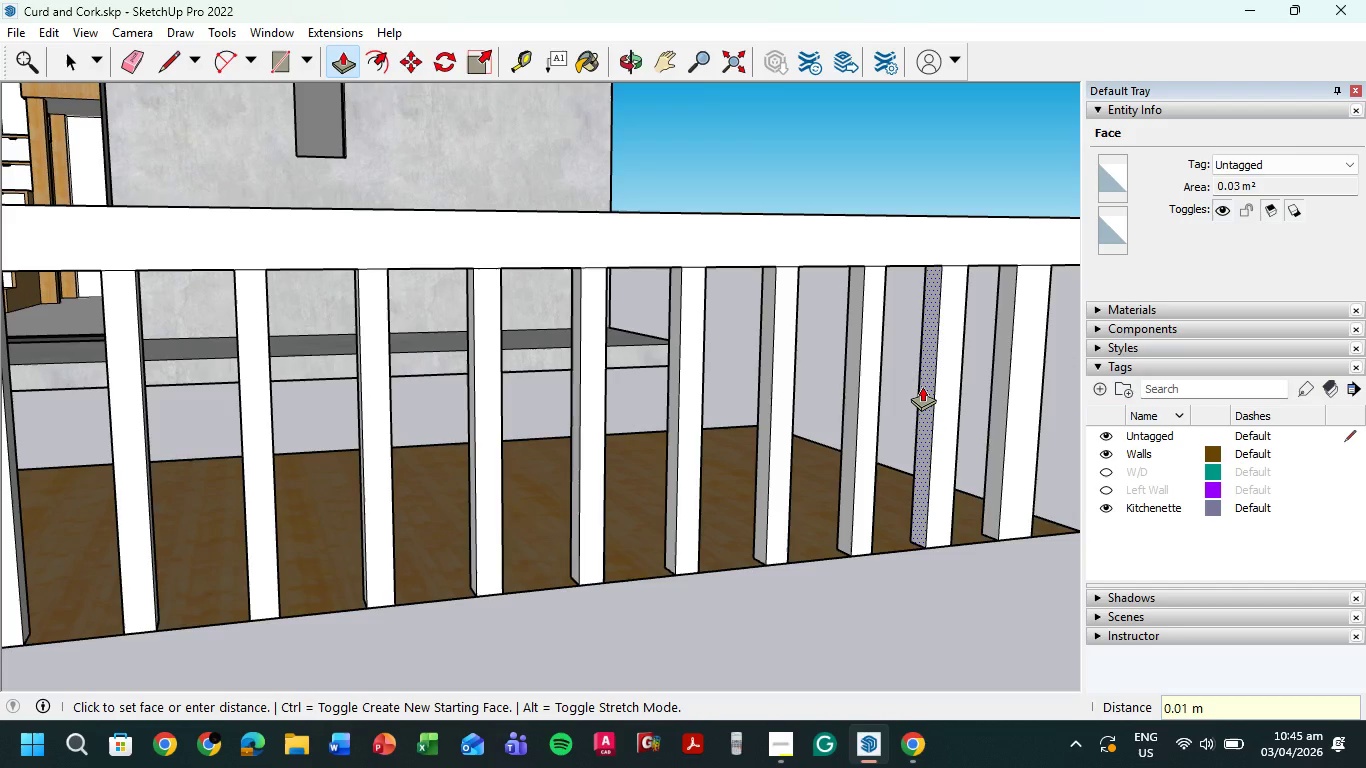 
key(Numpad0)
 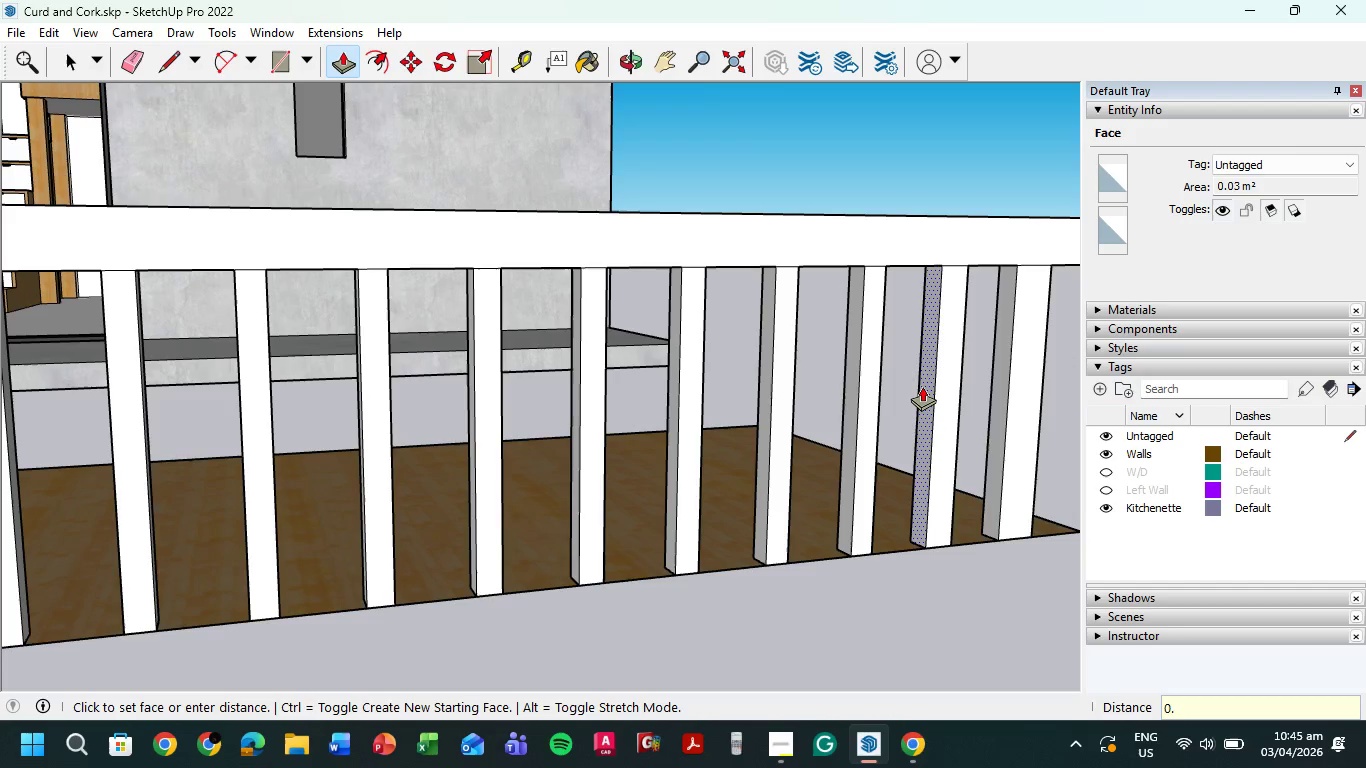 
key(NumpadDecimal)
 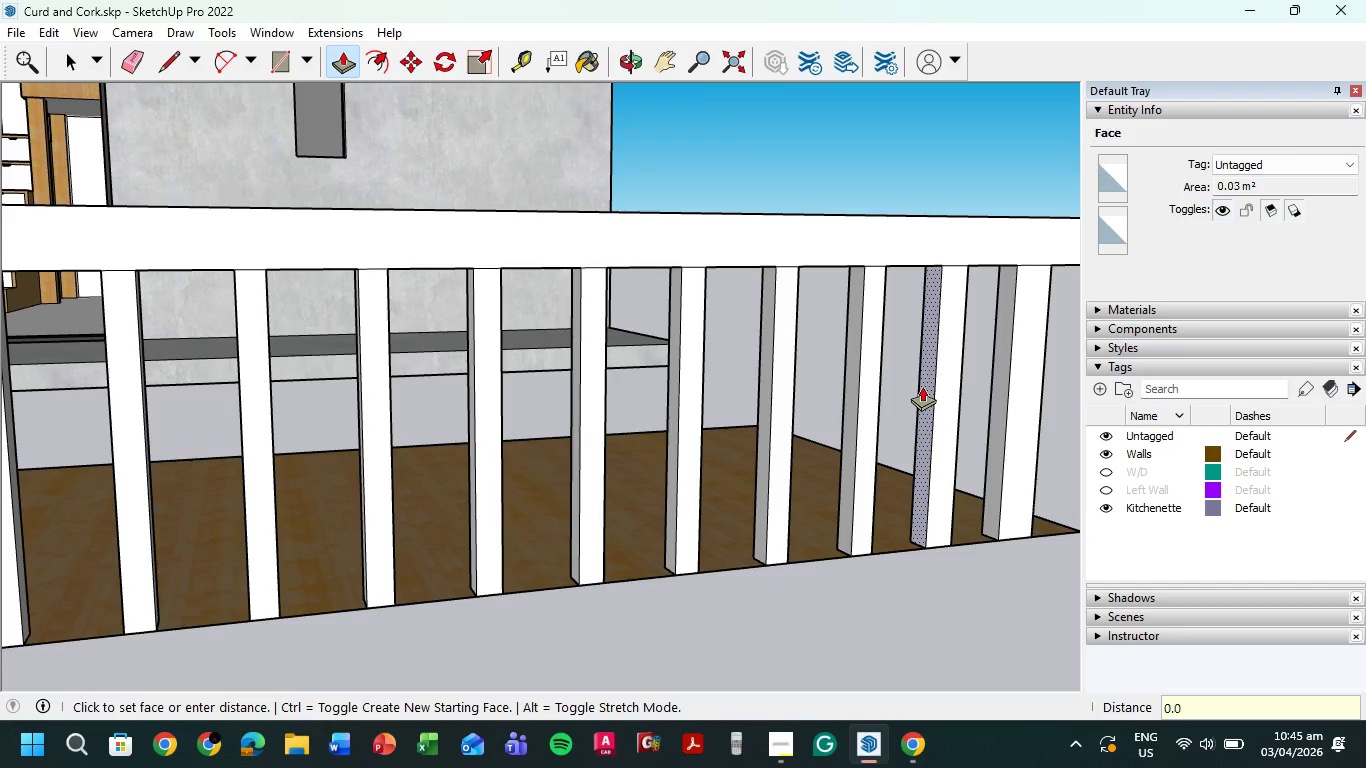 
key(Numpad0)
 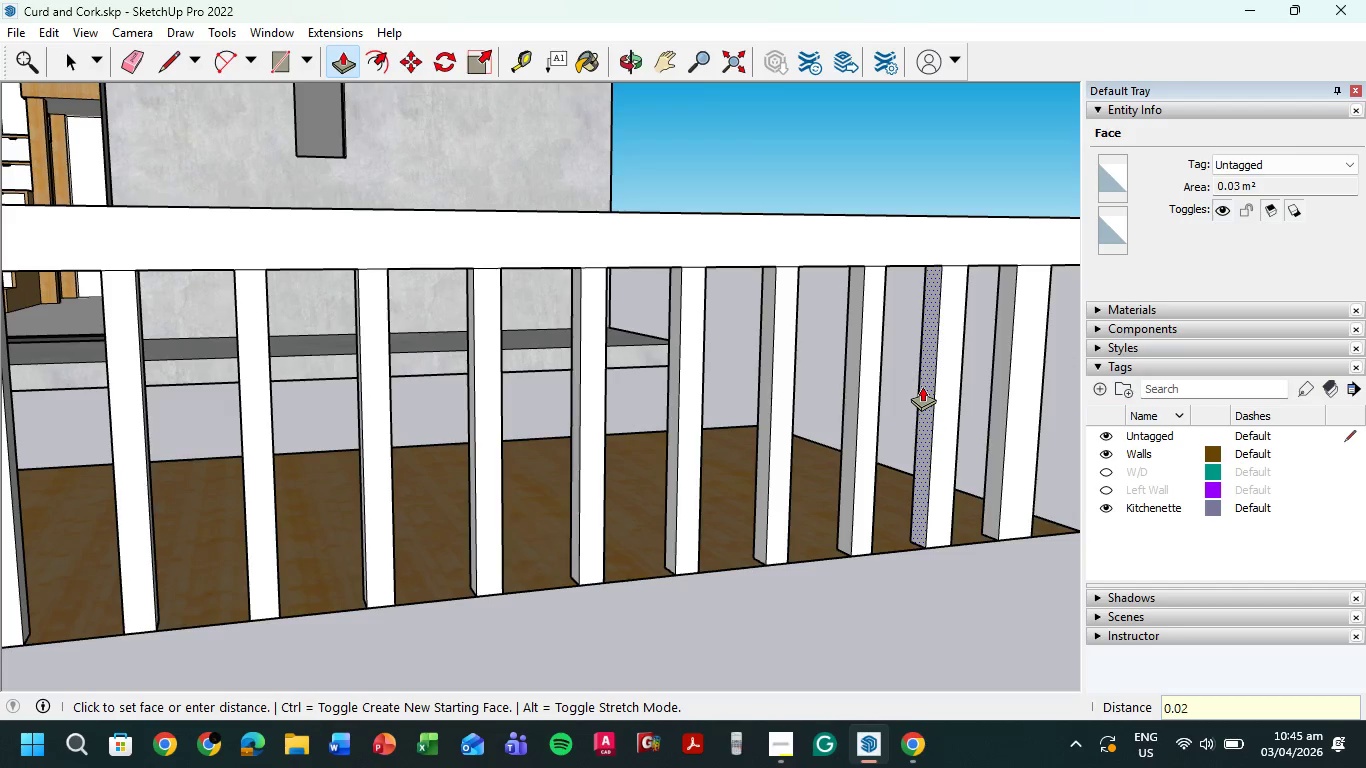 
key(Numpad2)
 